 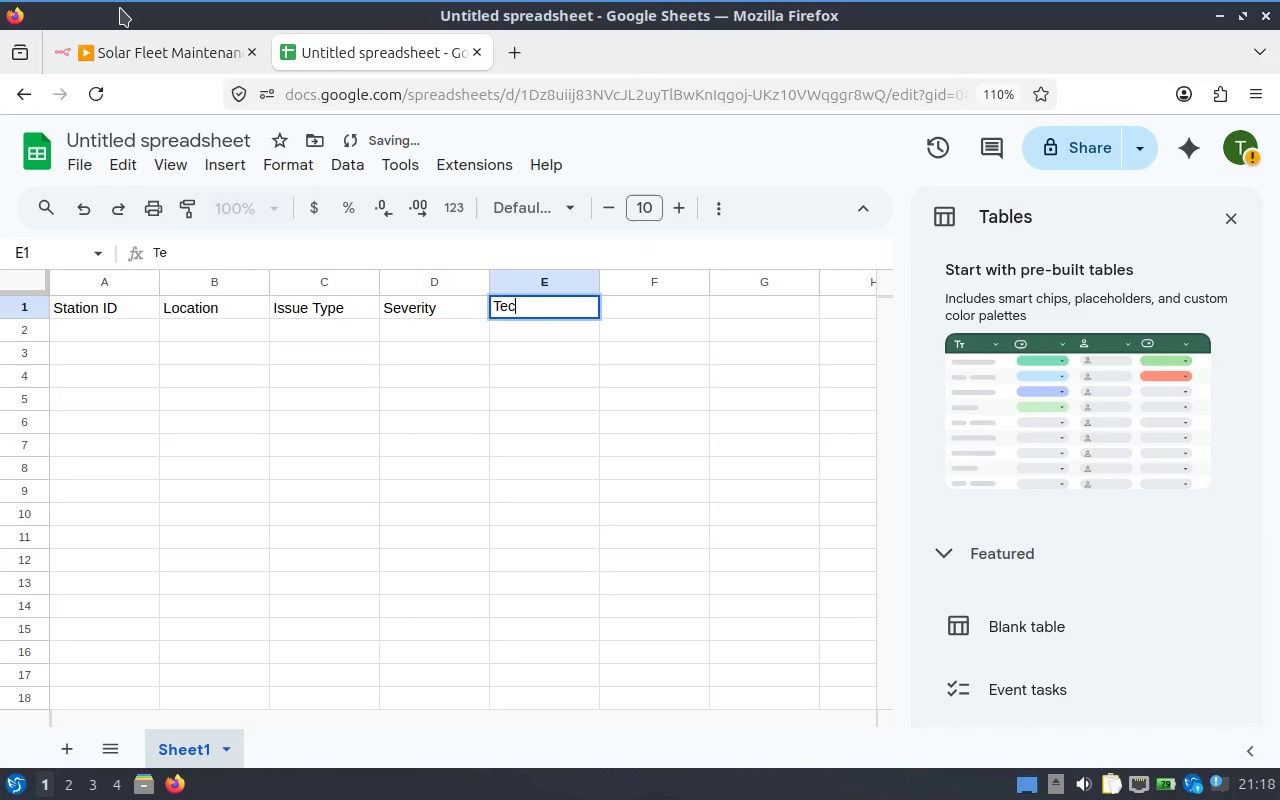 
hold_key(key=ShiftLeft, duration=0.31)
 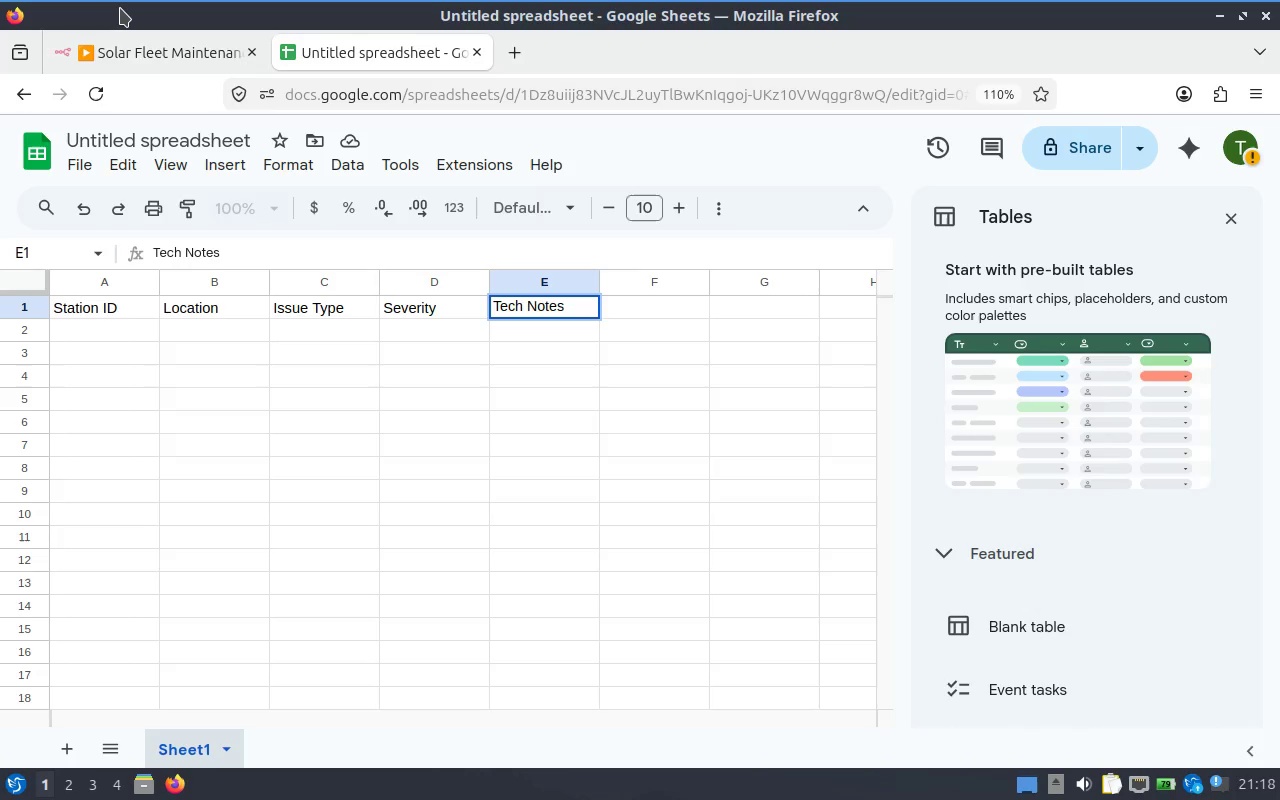 
wait(6.45)
 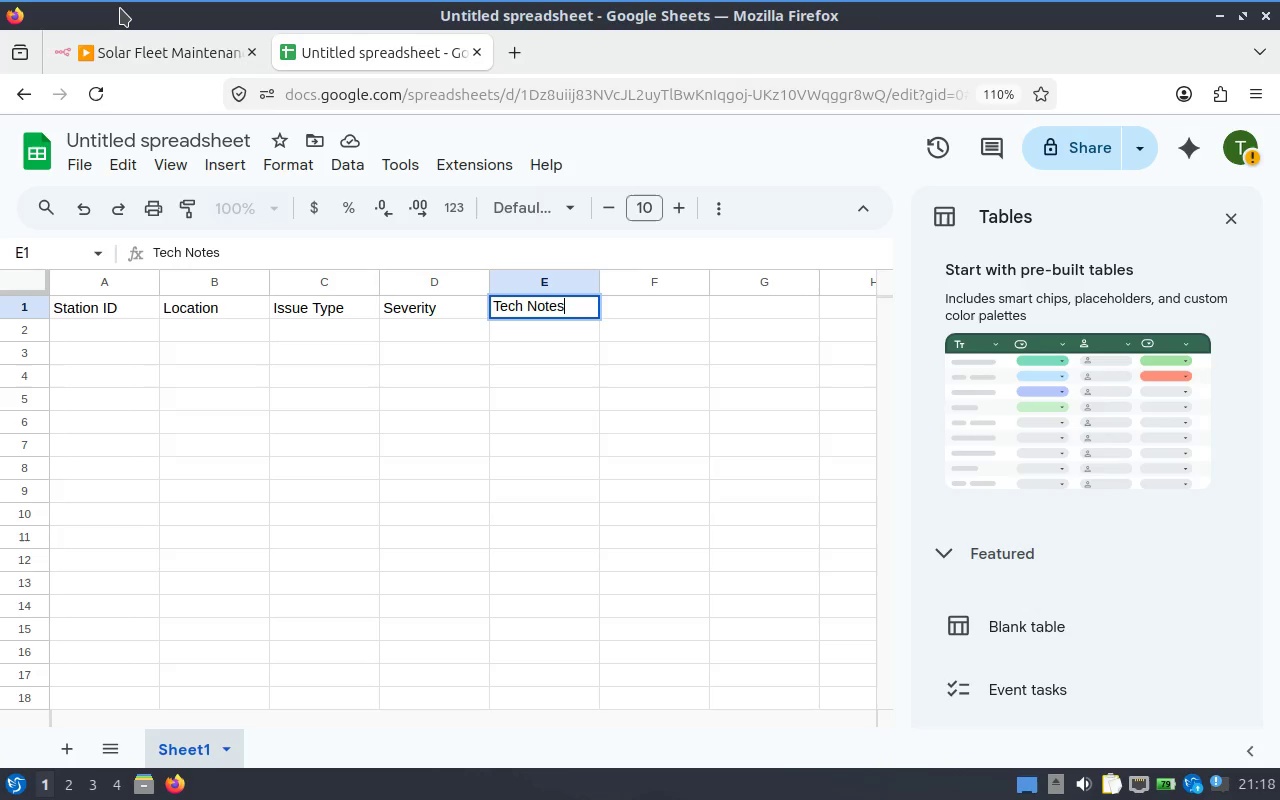 
left_click([435, 288])
 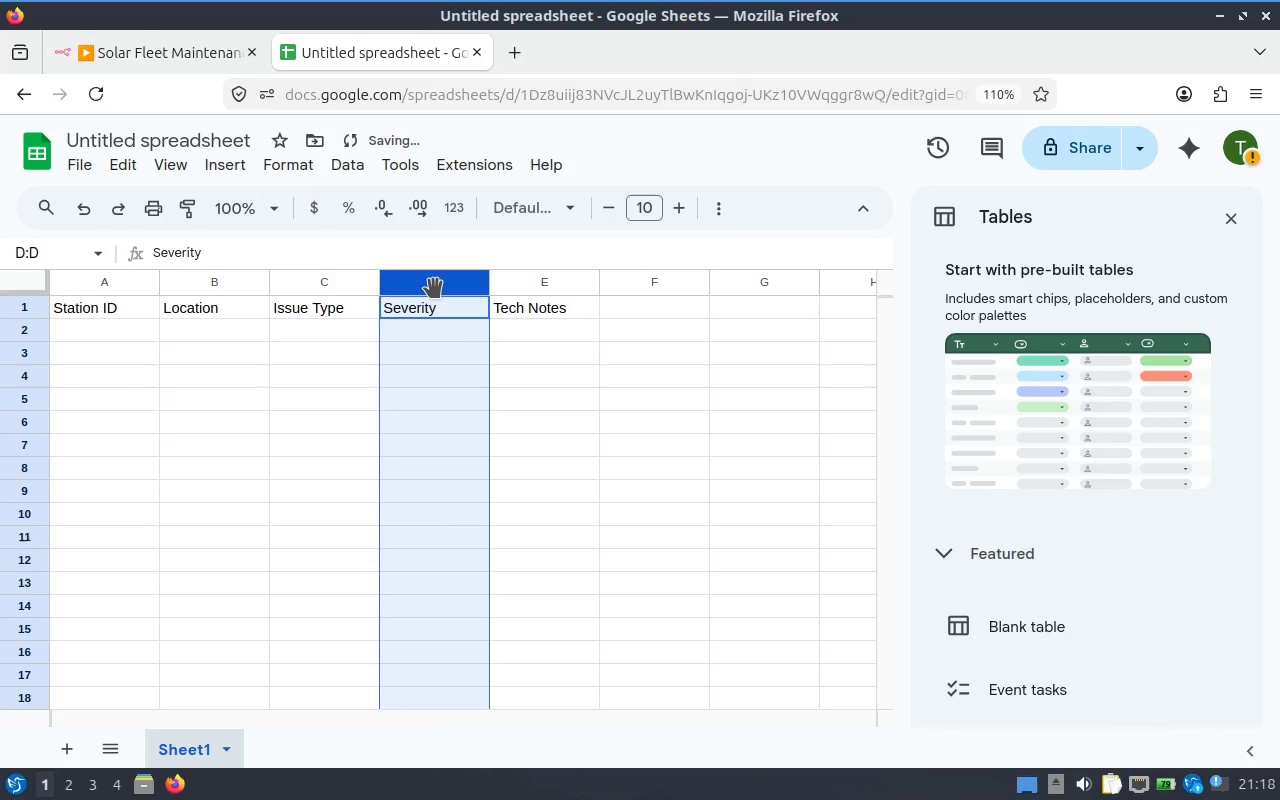 
right_click([432, 288])
 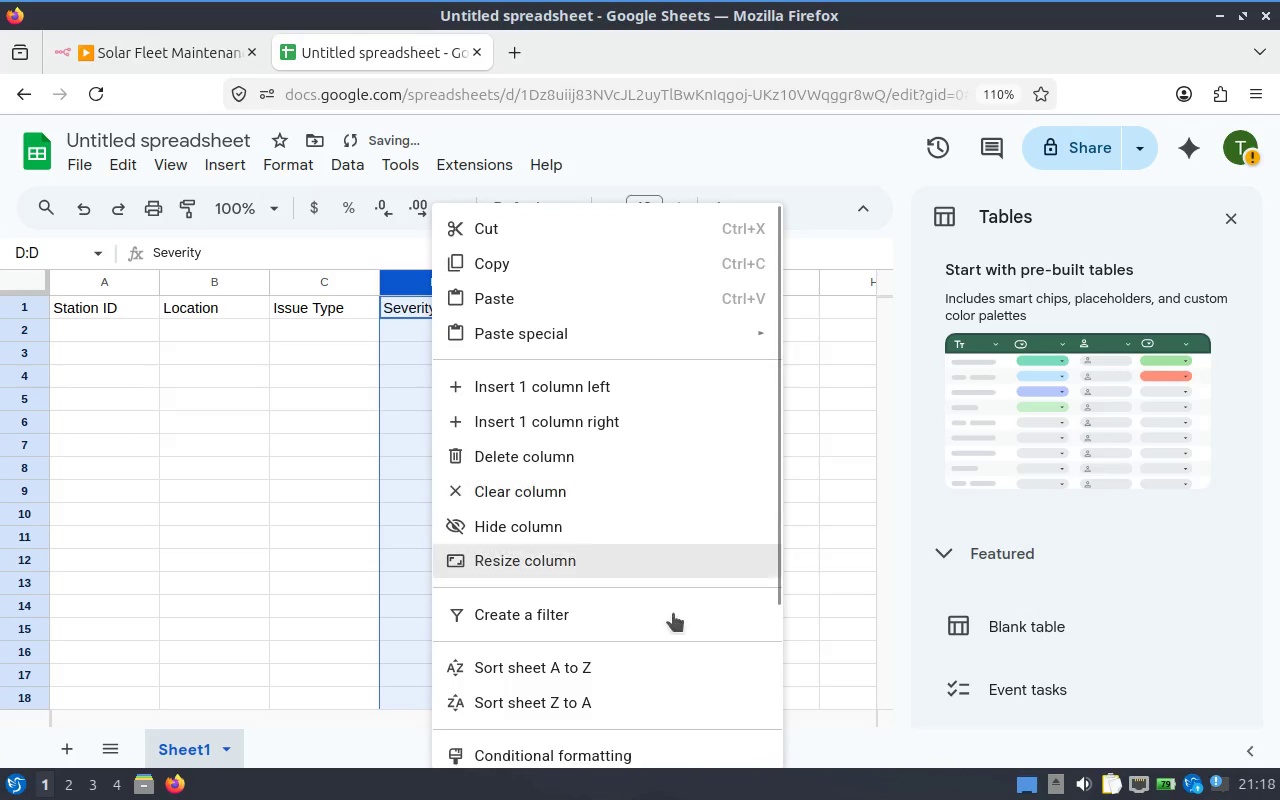 
scroll: coordinate [717, 563], scroll_direction: down, amount: 1.0
 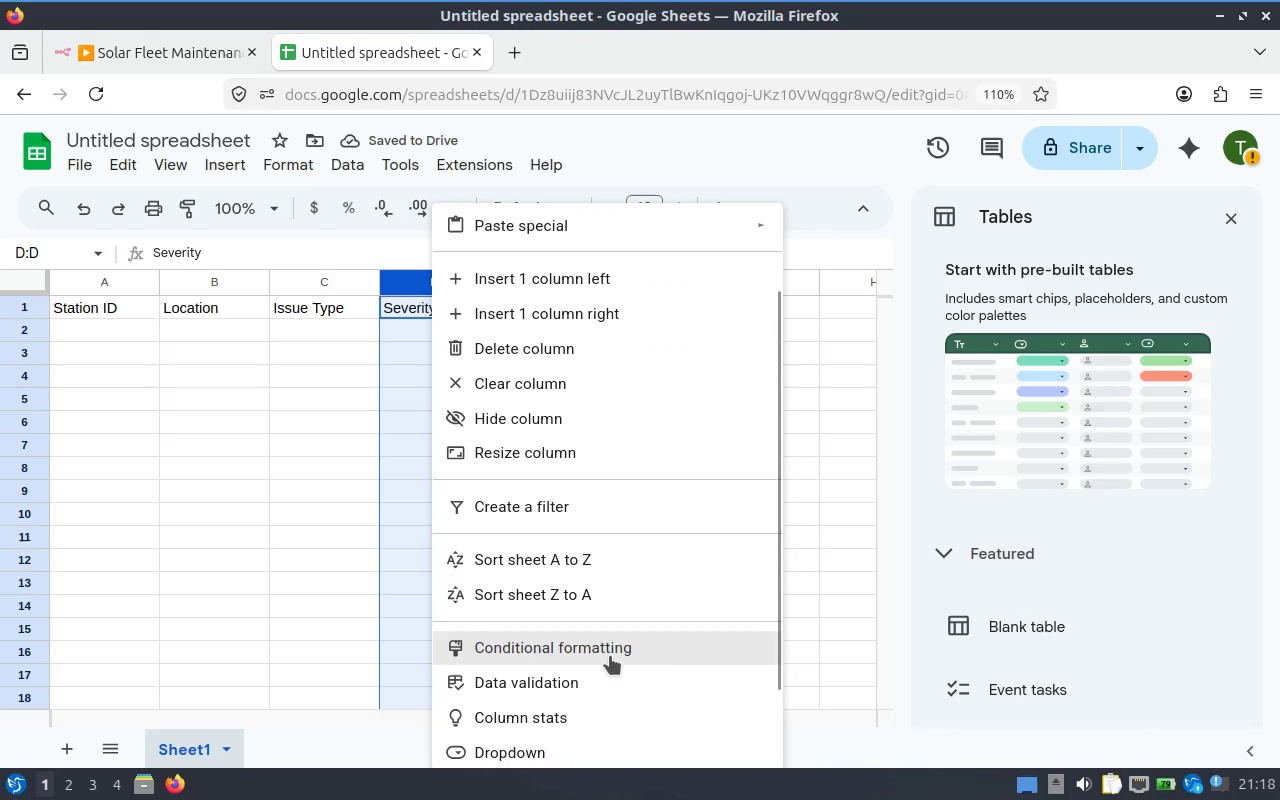 
left_click([605, 688])
 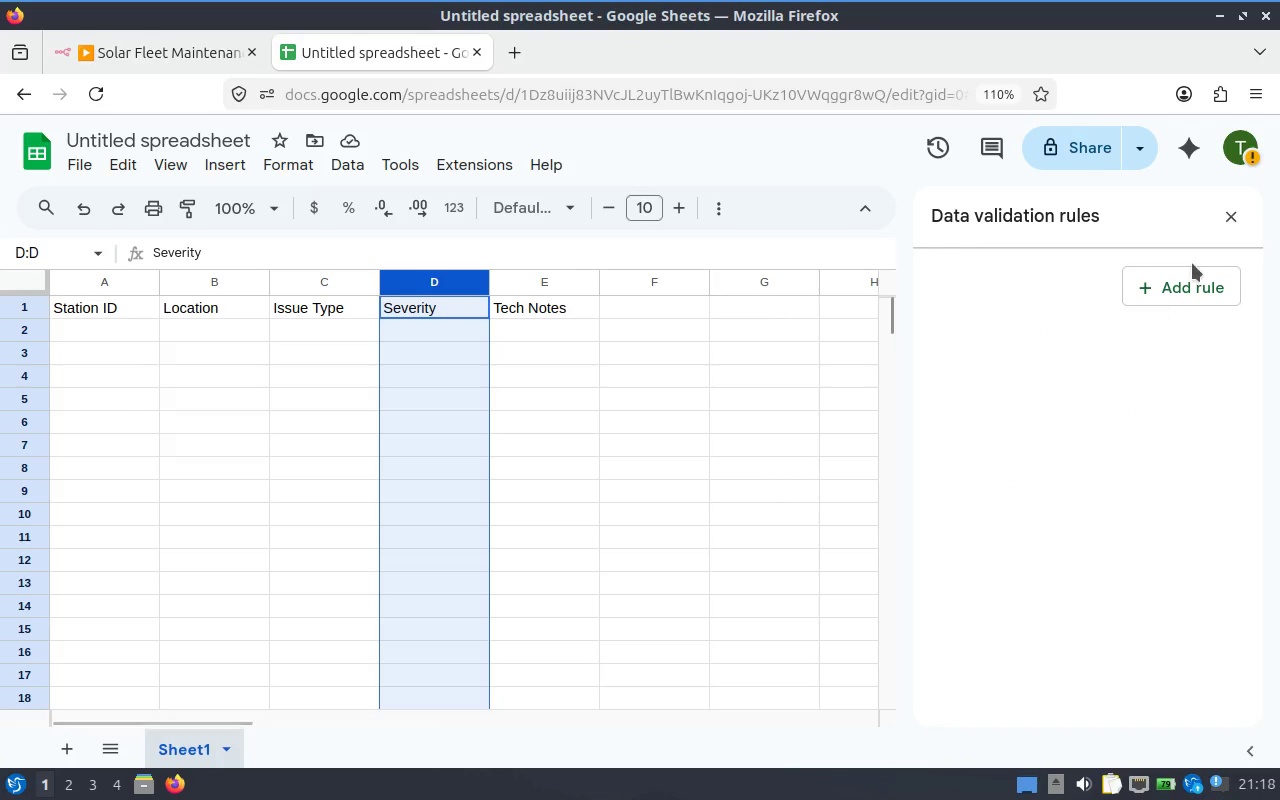 
left_click([1190, 278])
 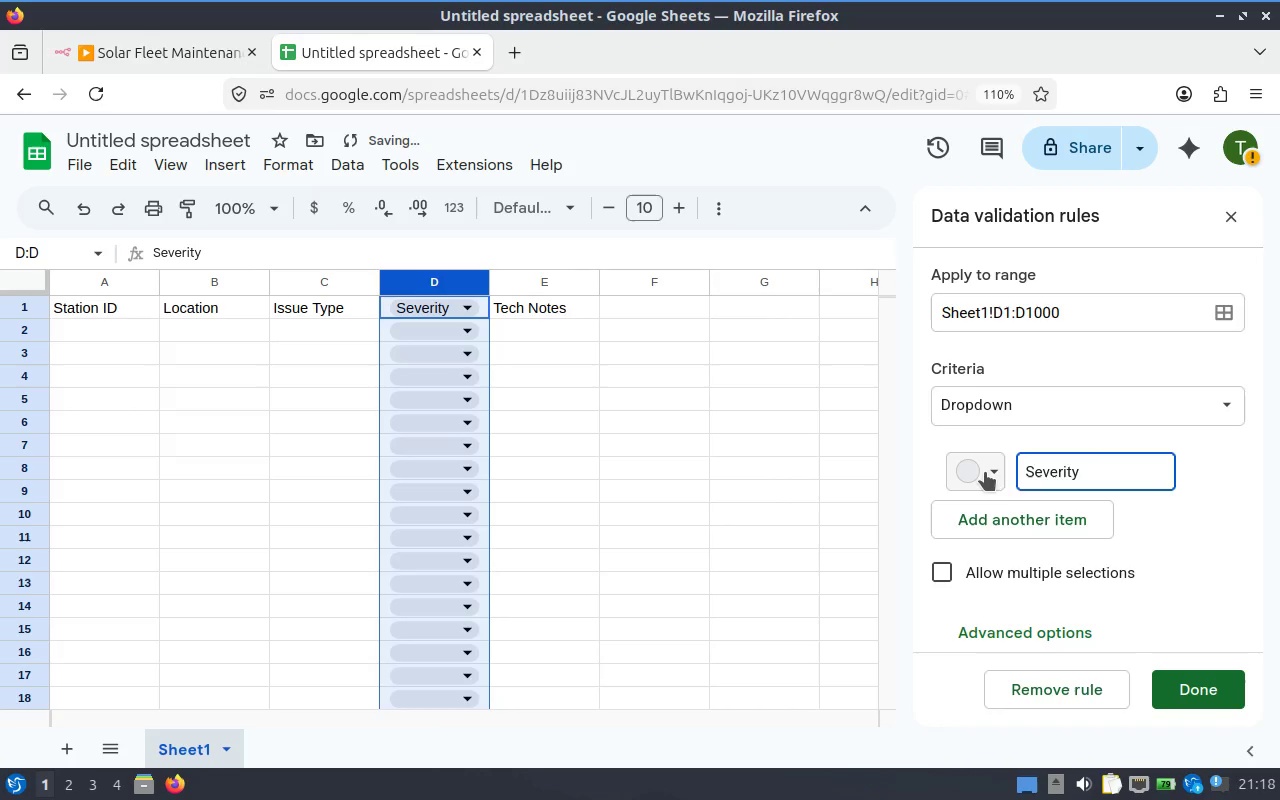 
scroll: coordinate [1117, 478], scroll_direction: up, amount: 1.0
 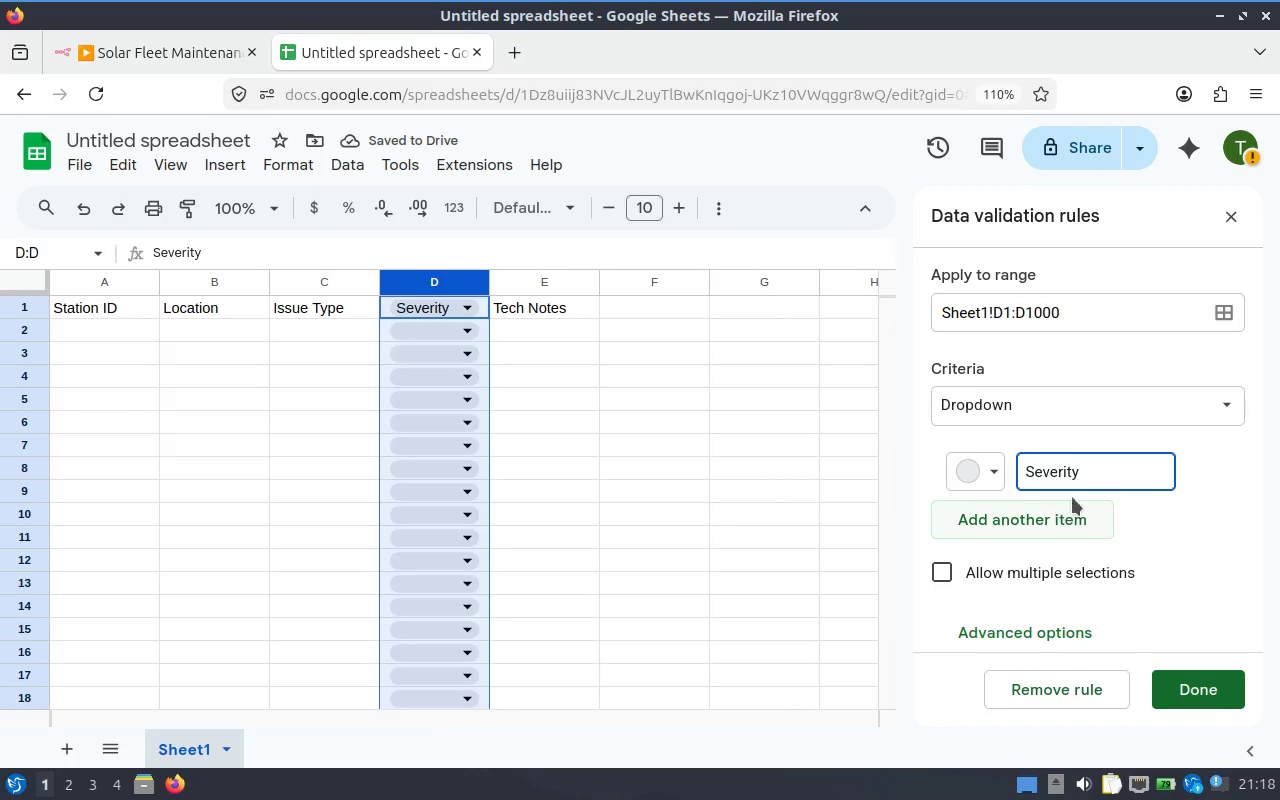 
left_click_drag(start_coordinate=[1105, 482], to_coordinate=[1001, 467])
 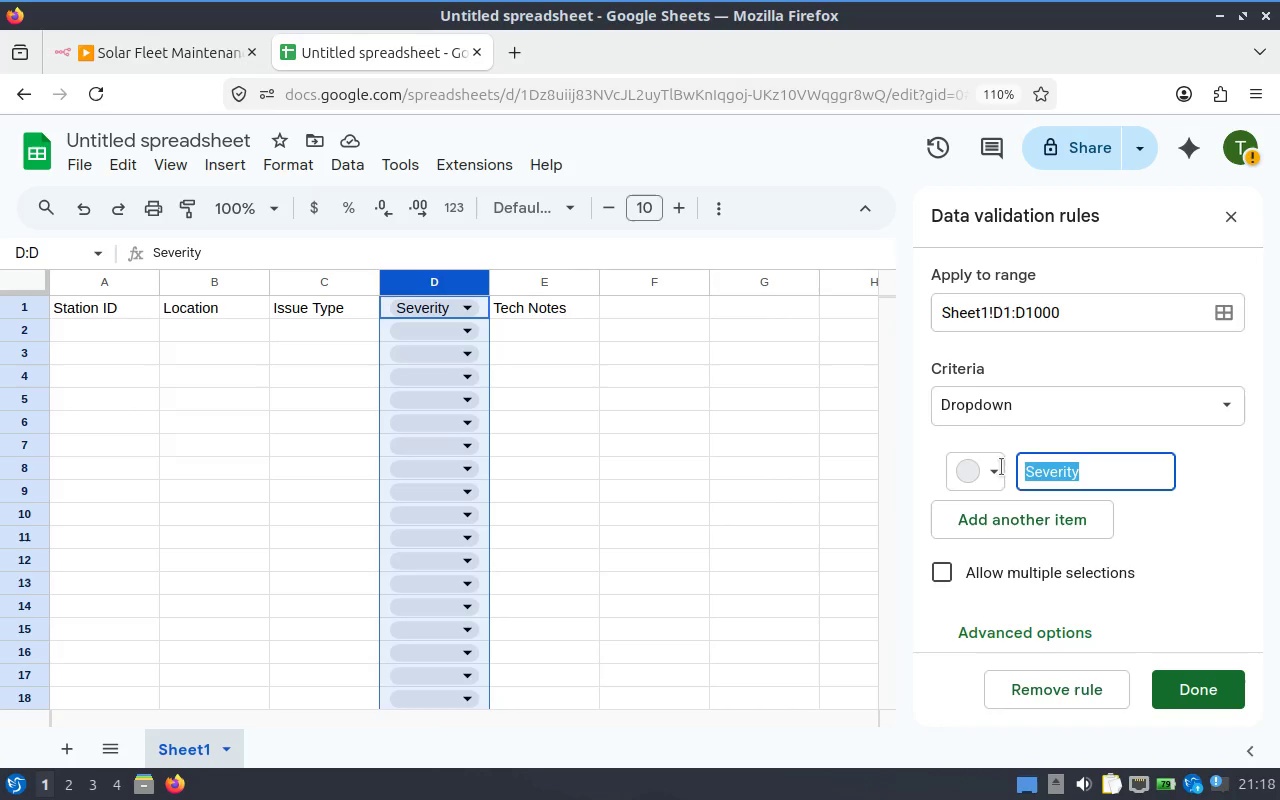 
key(1)
 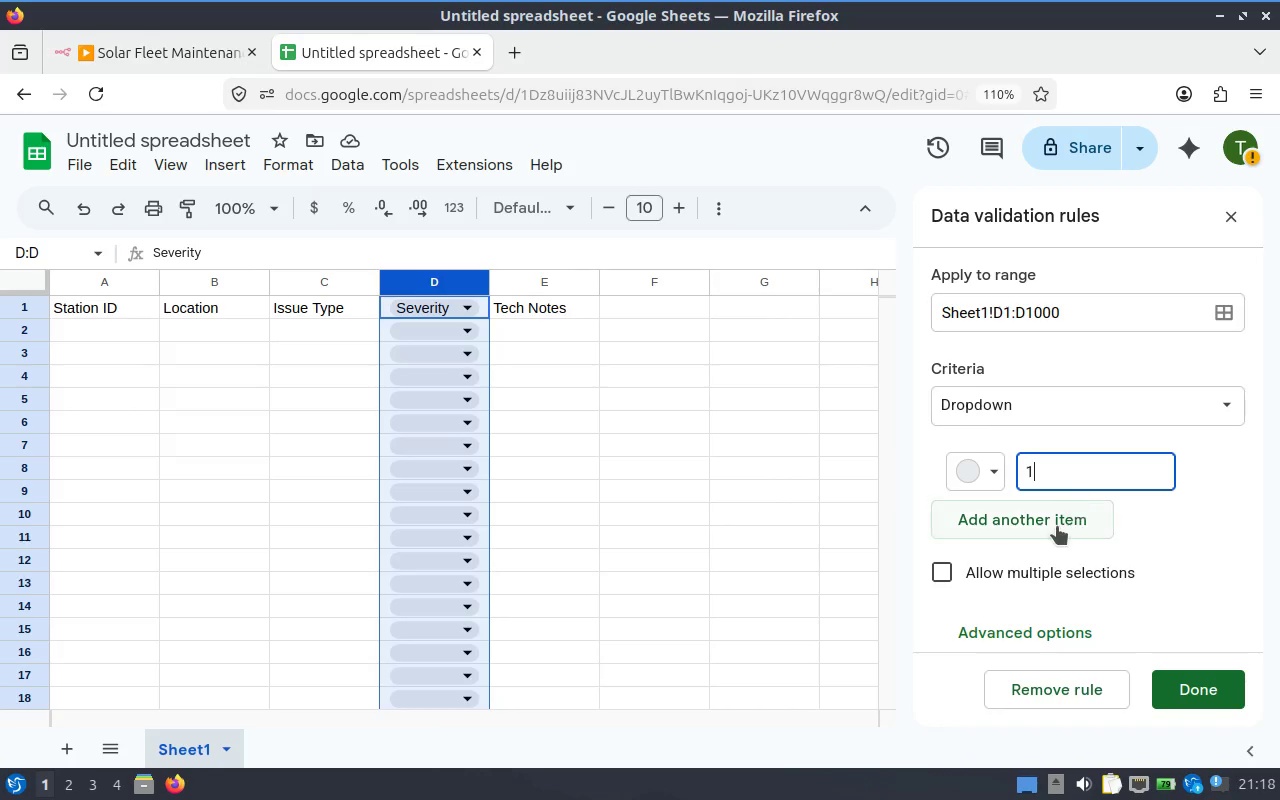 
left_click([1057, 526])
 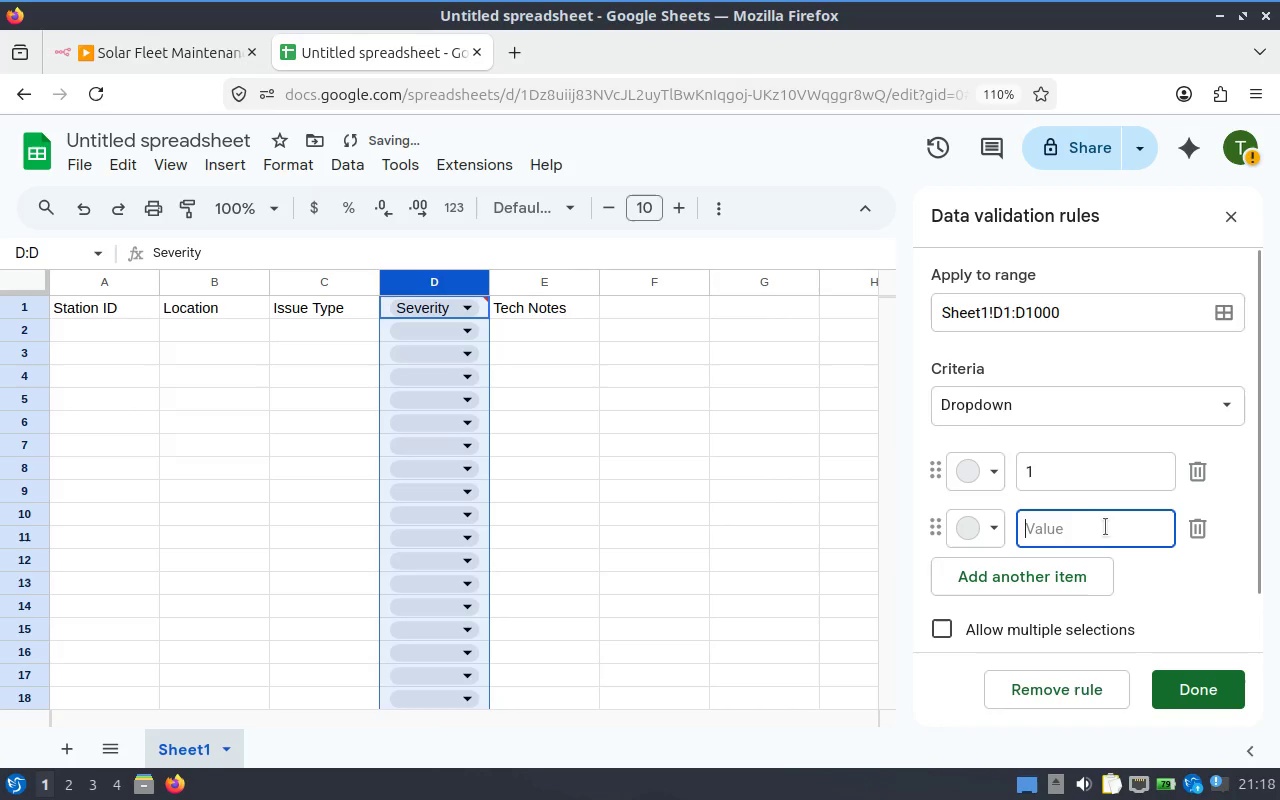 
key(2)
 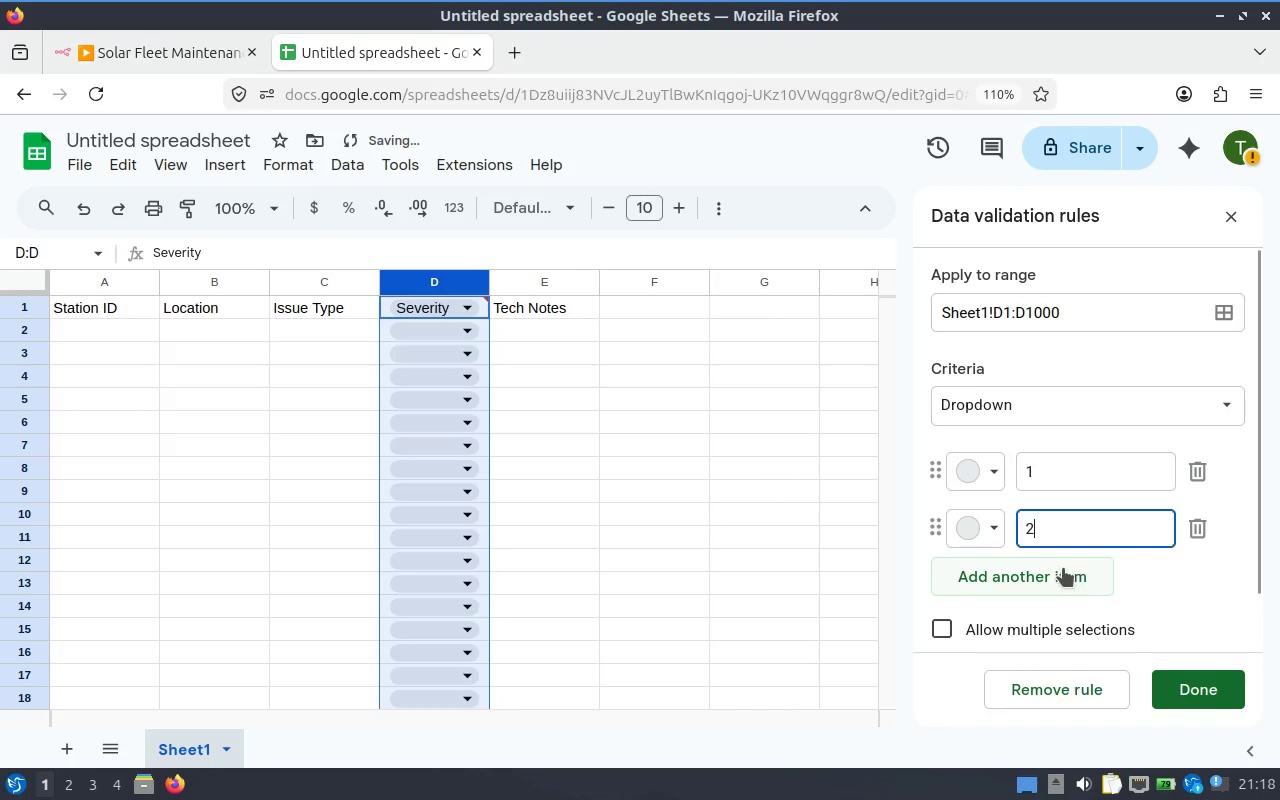 
left_click([1061, 577])
 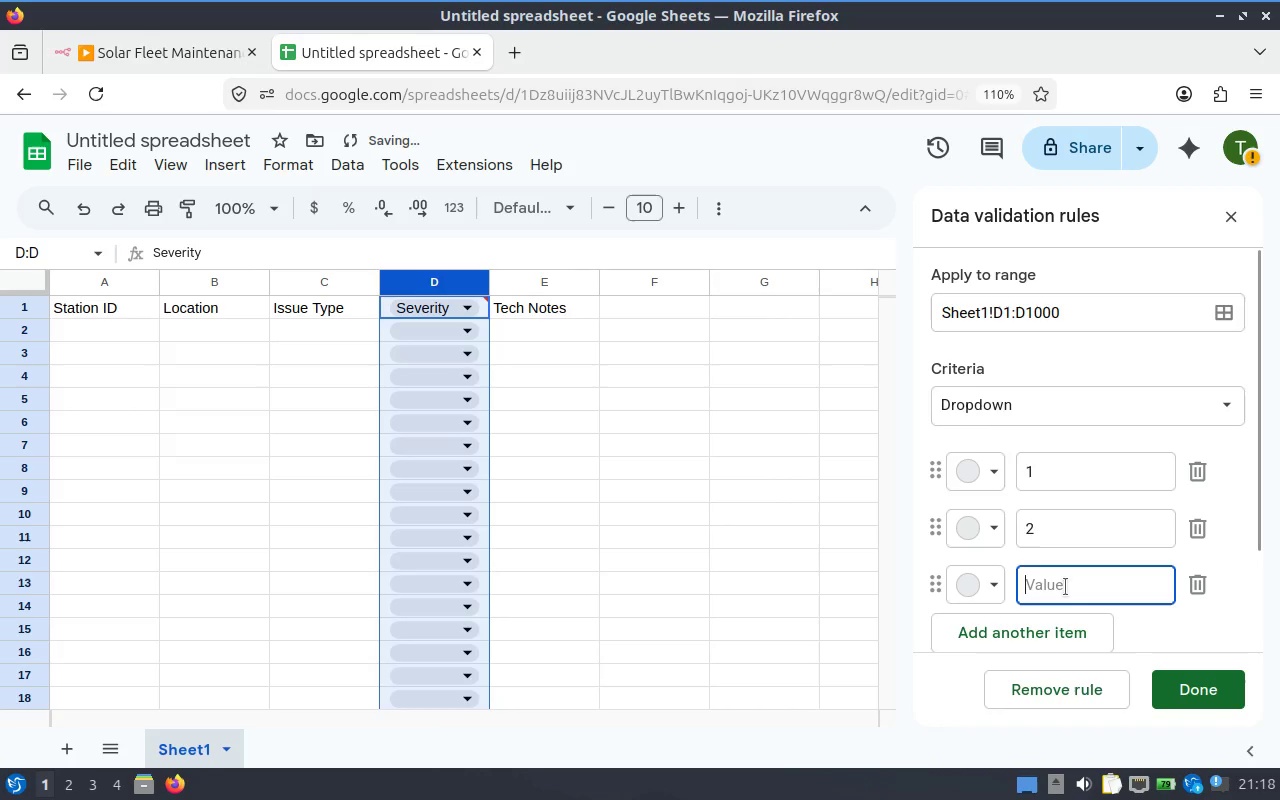 
left_click([1066, 587])
 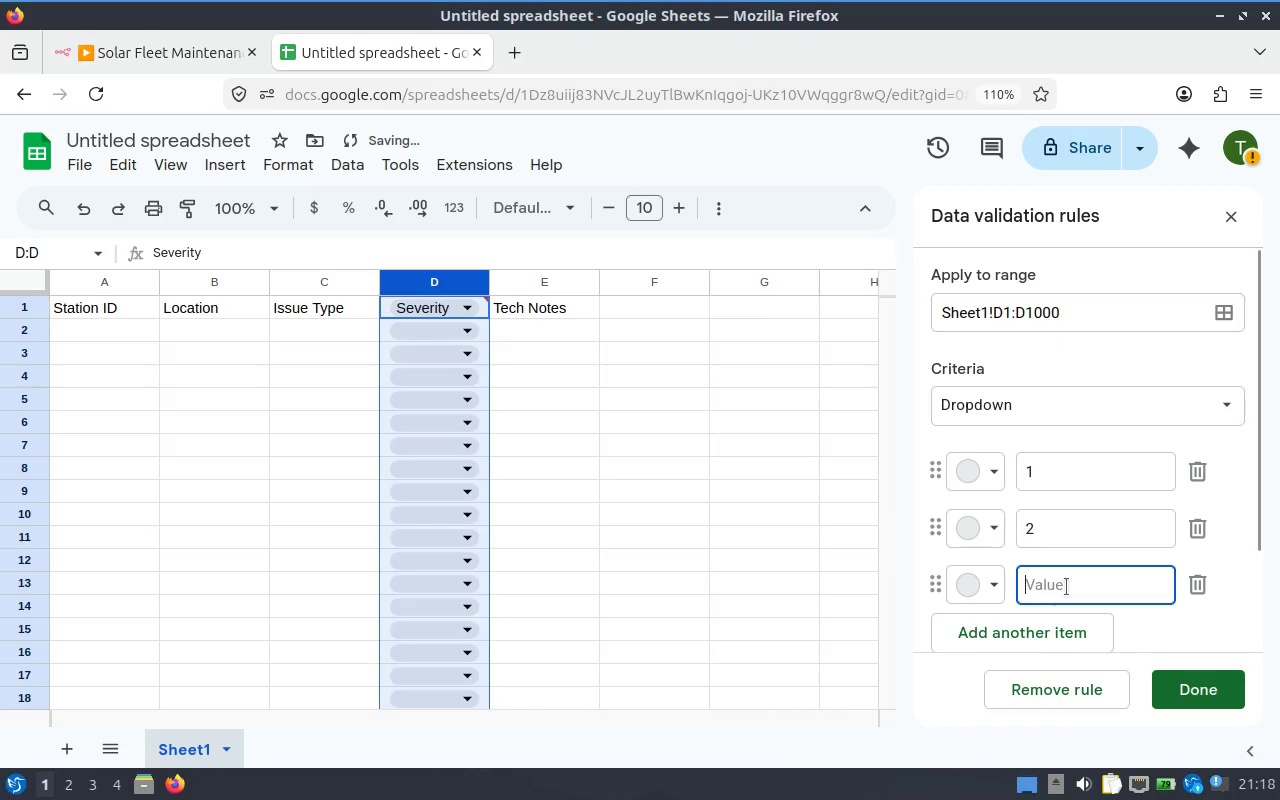 
key(3)
 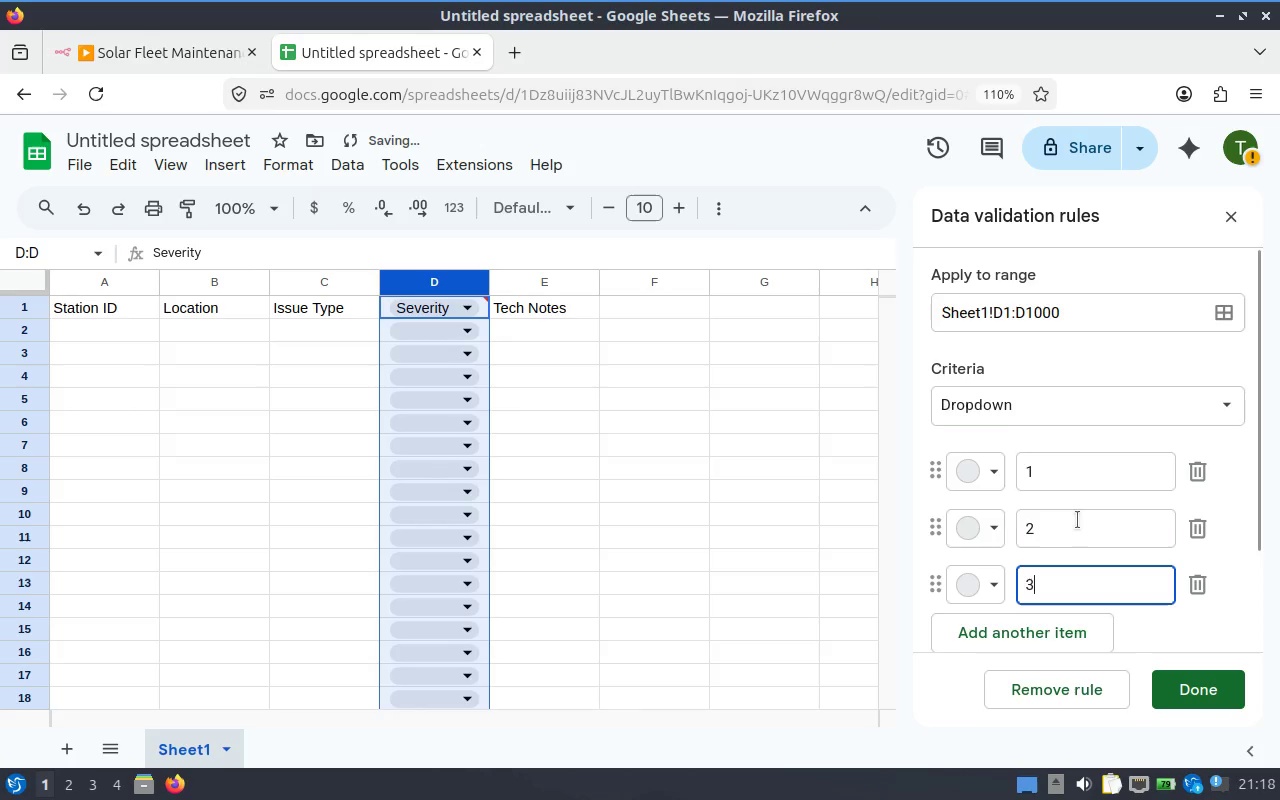 
scroll: coordinate [1077, 520], scroll_direction: down, amount: 2.0
 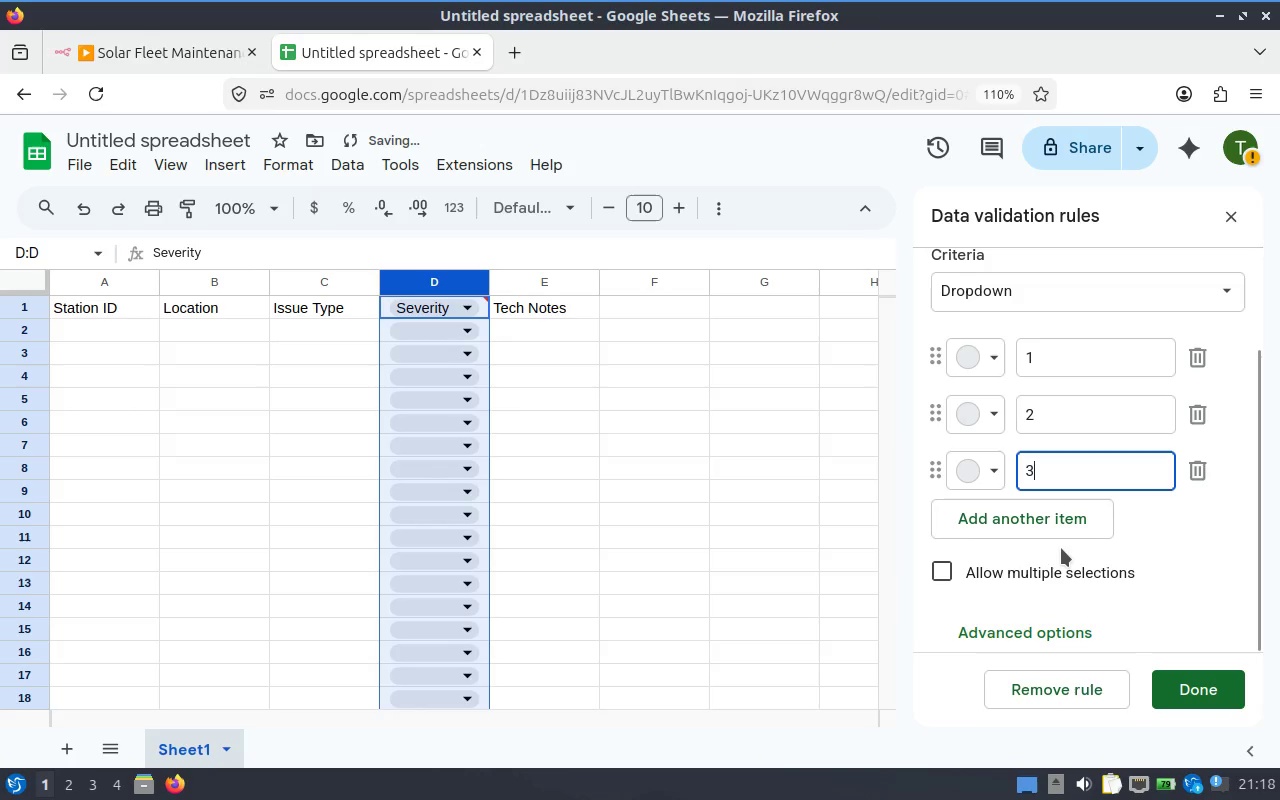 
left_click([1061, 548])
 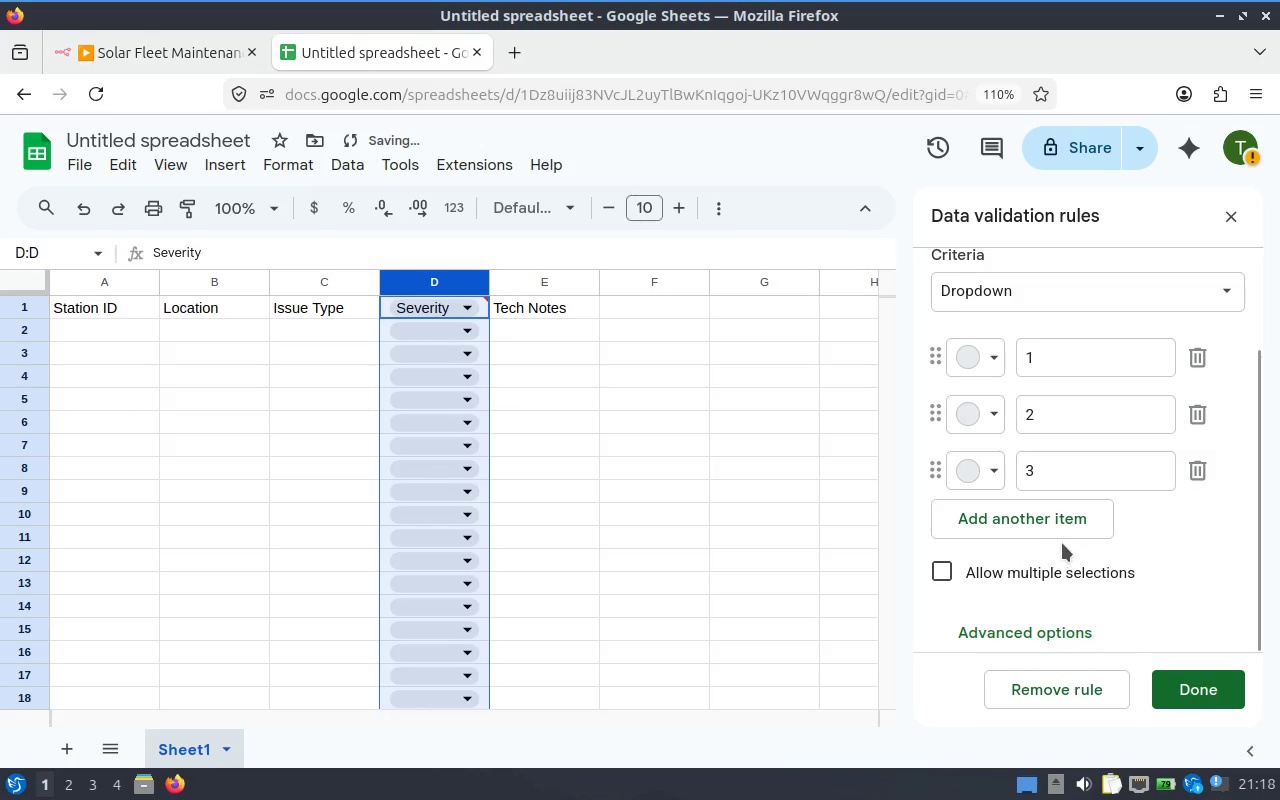 
left_click([1067, 530])
 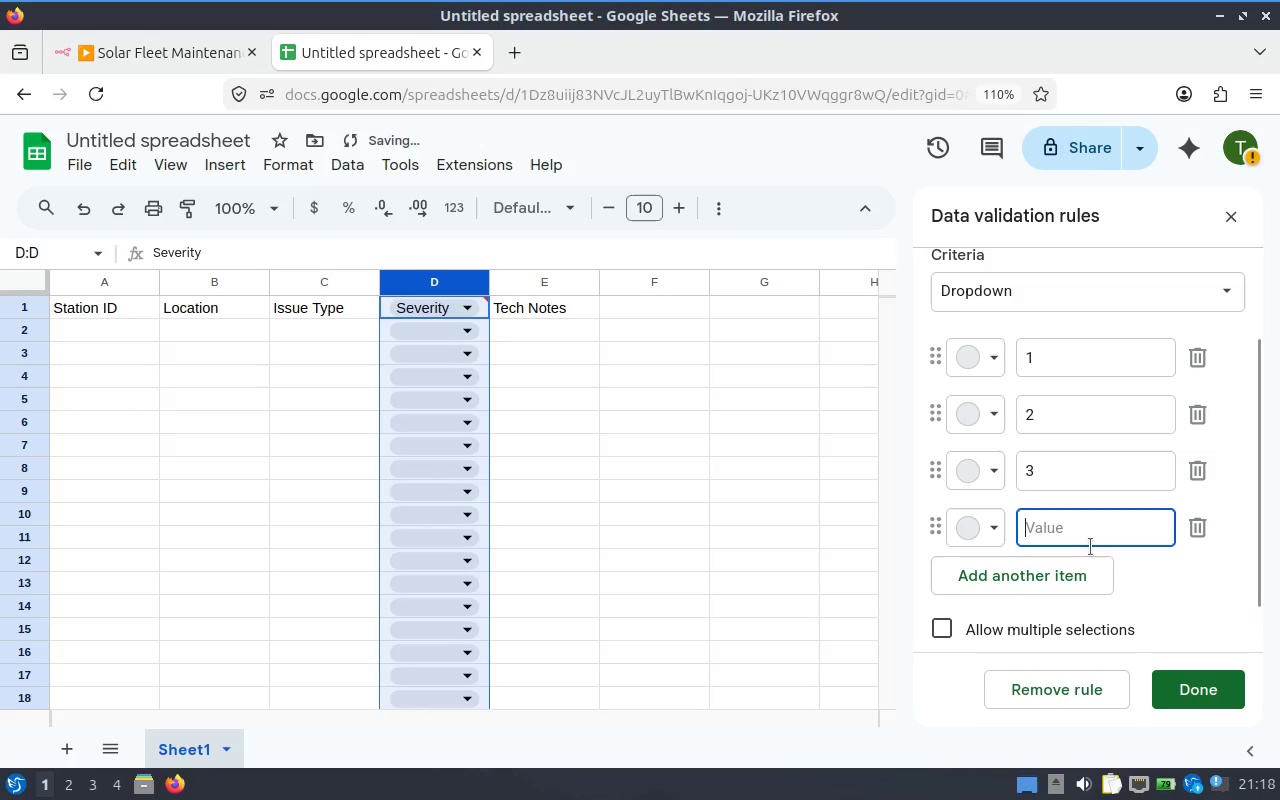 
key(4)
 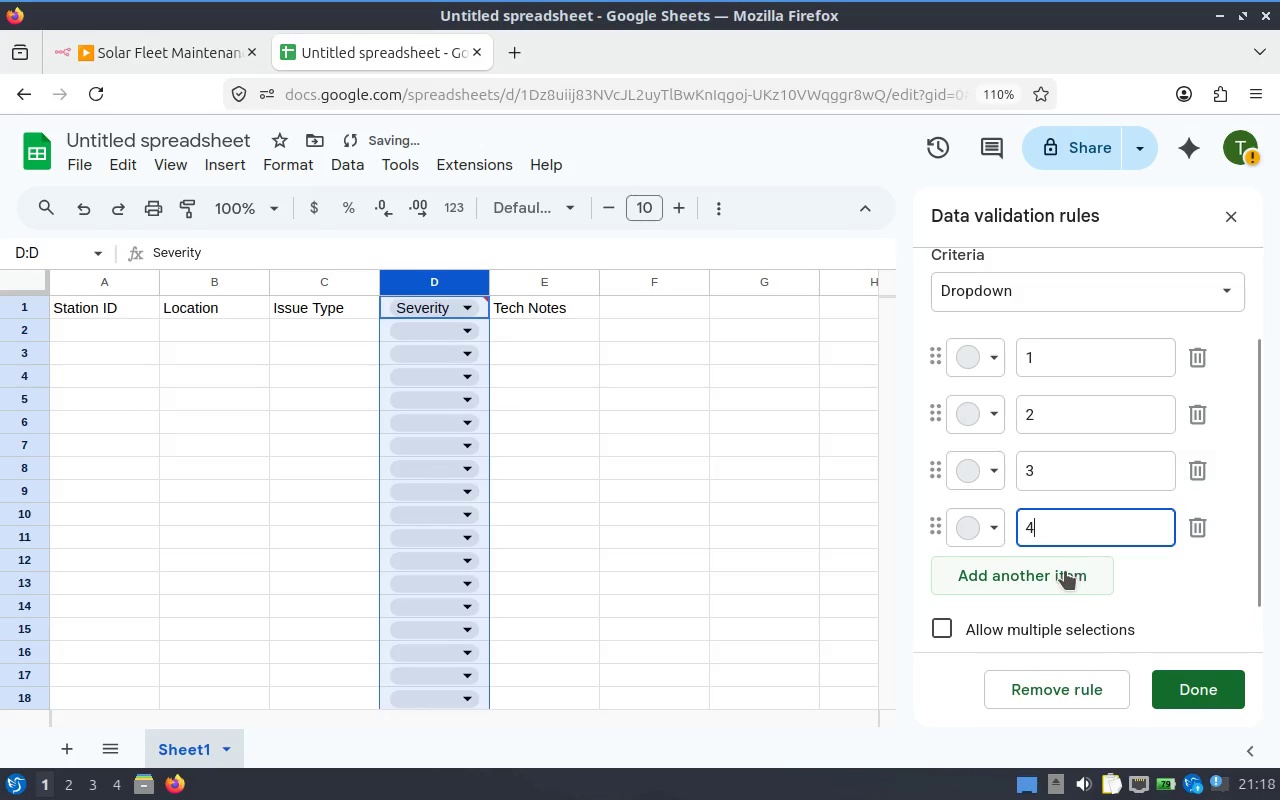 
left_click([1065, 571])
 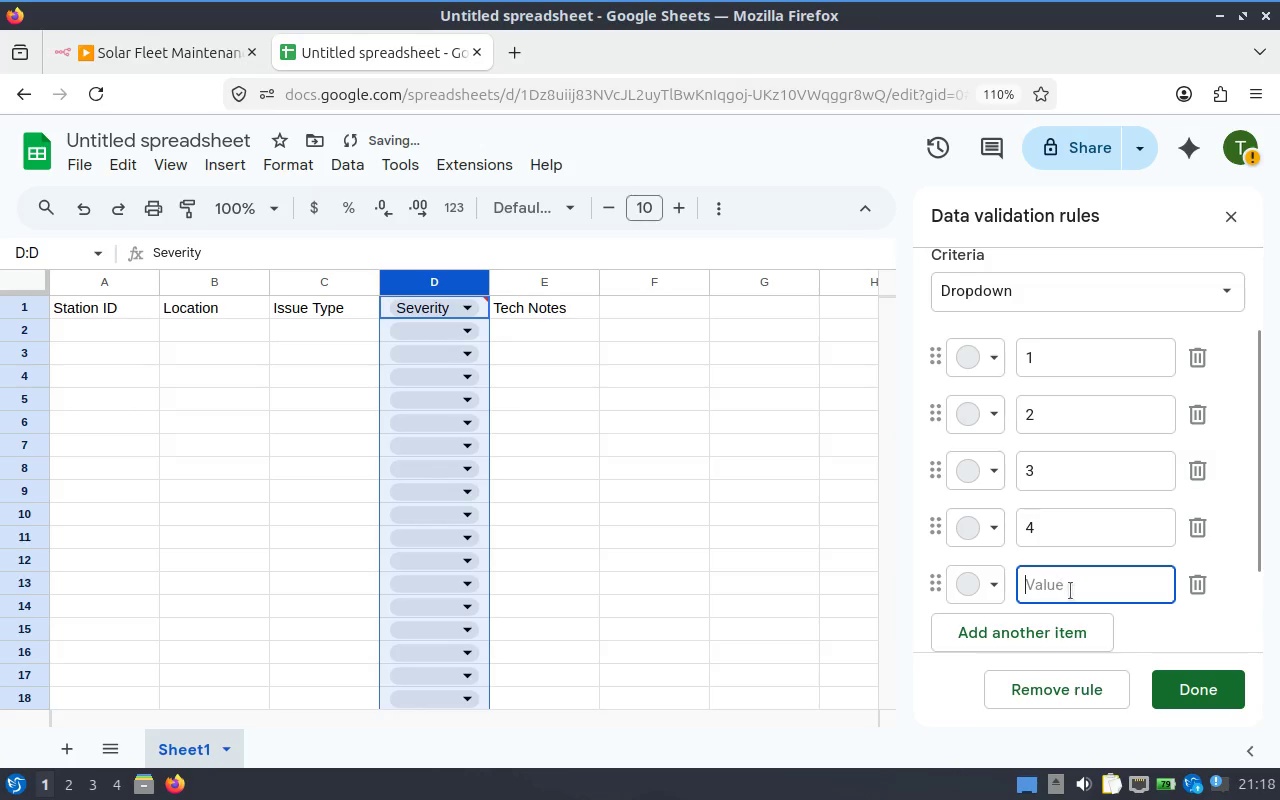 
key(5)
 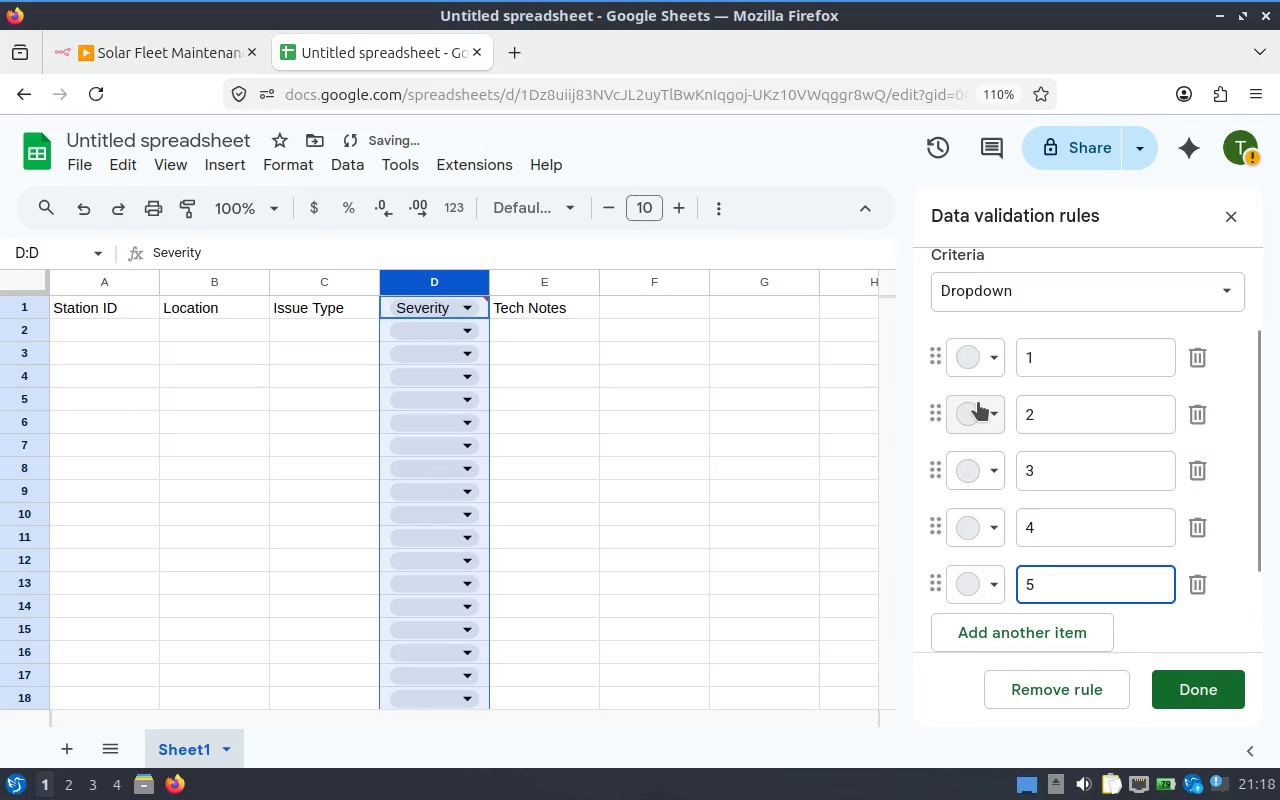 
left_click([997, 413])
 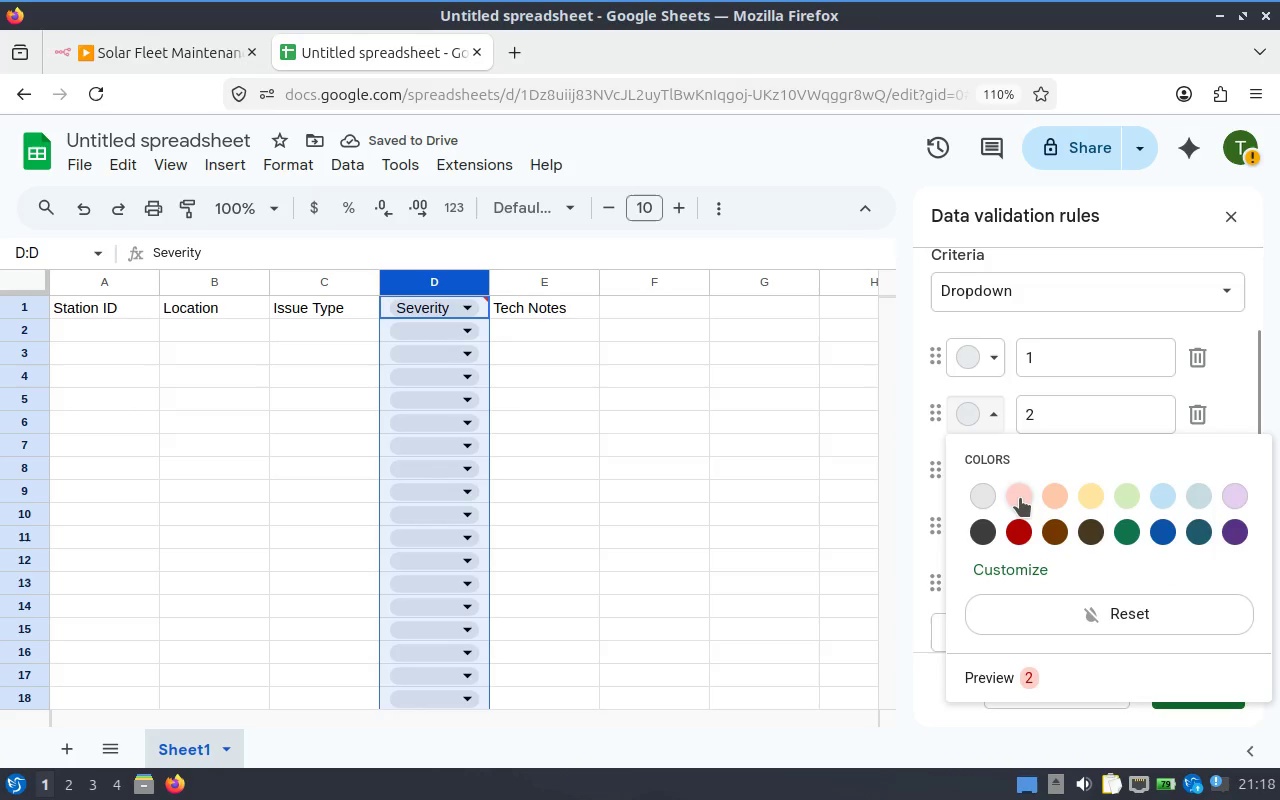 
left_click([1020, 498])
 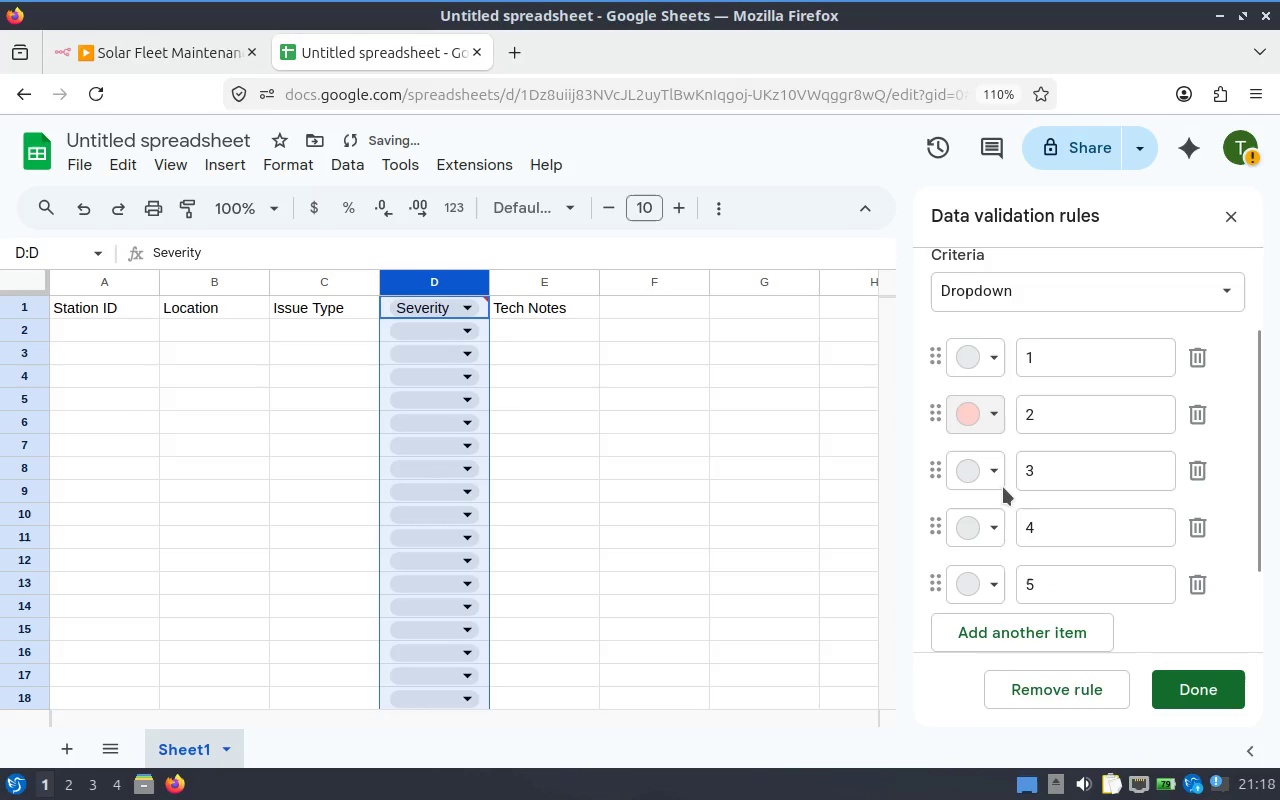 
left_click([992, 480])
 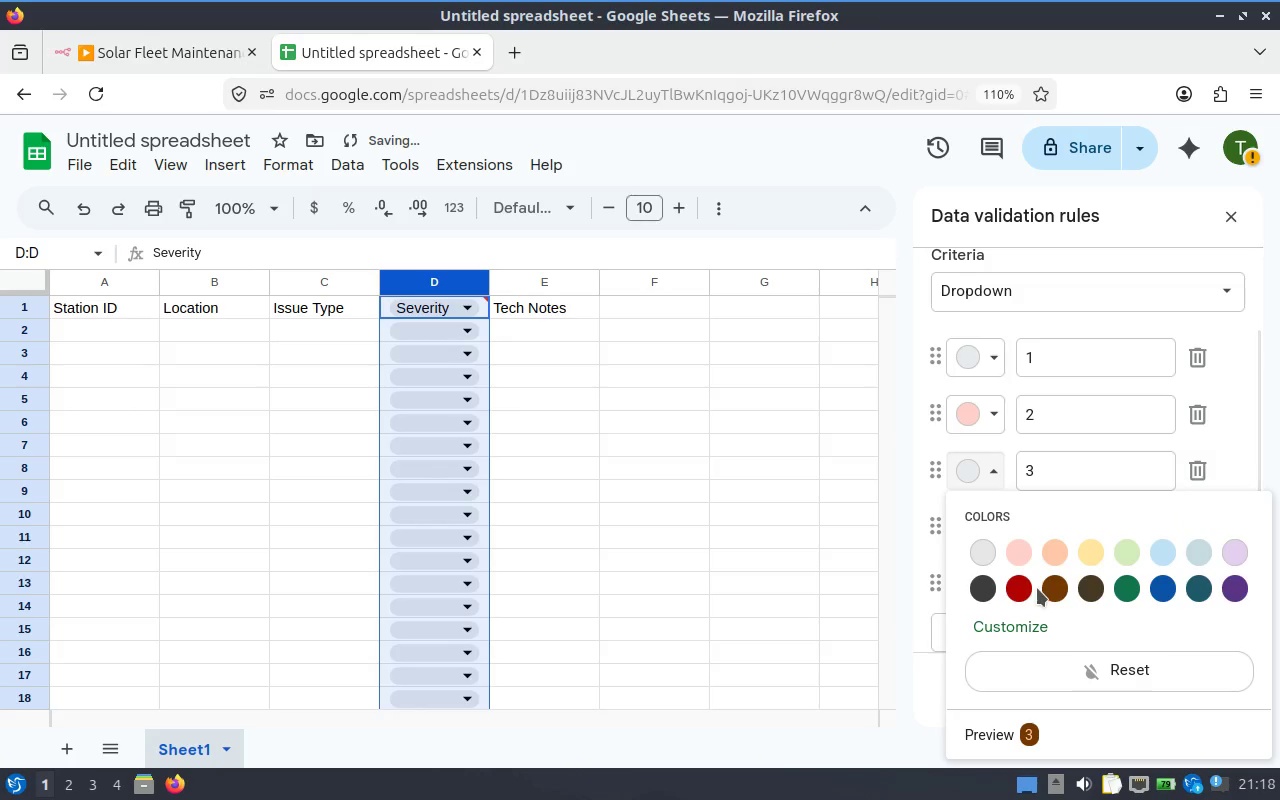 
left_click([1057, 590])
 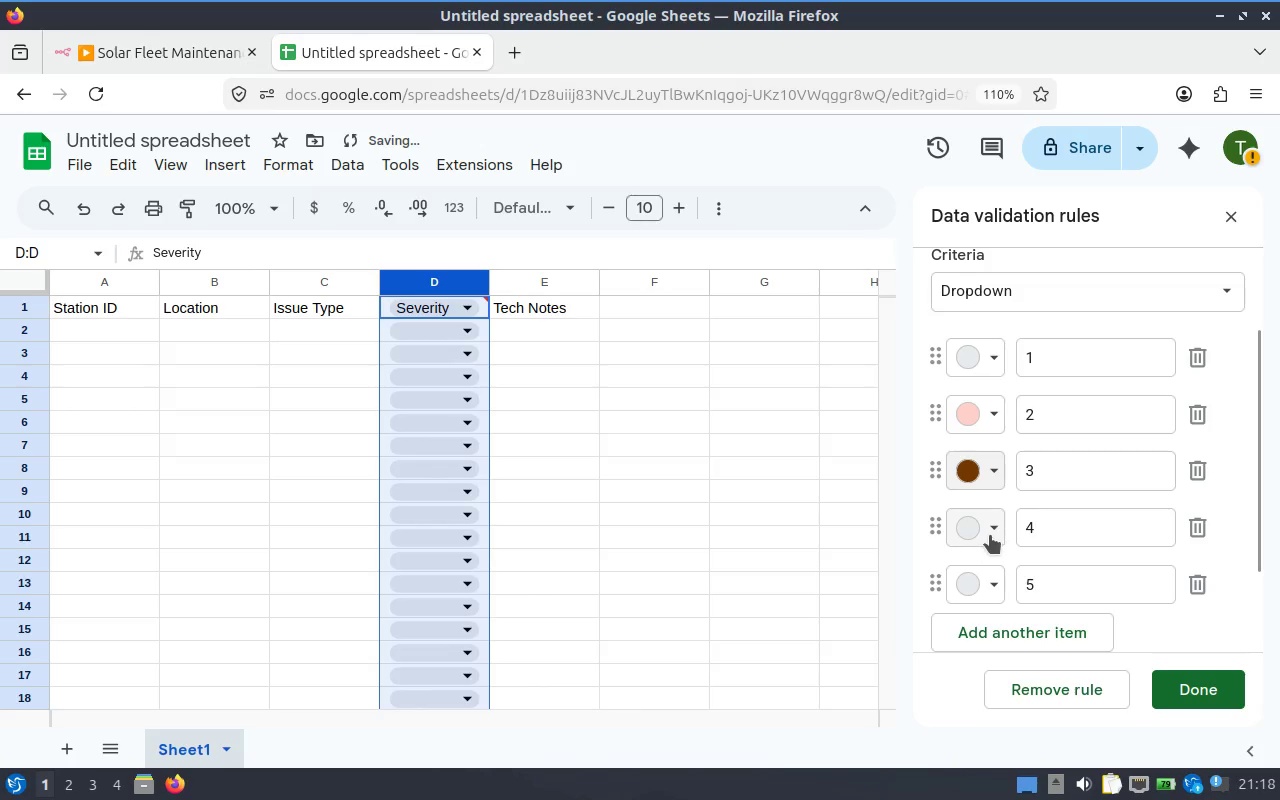 
left_click([995, 527])
 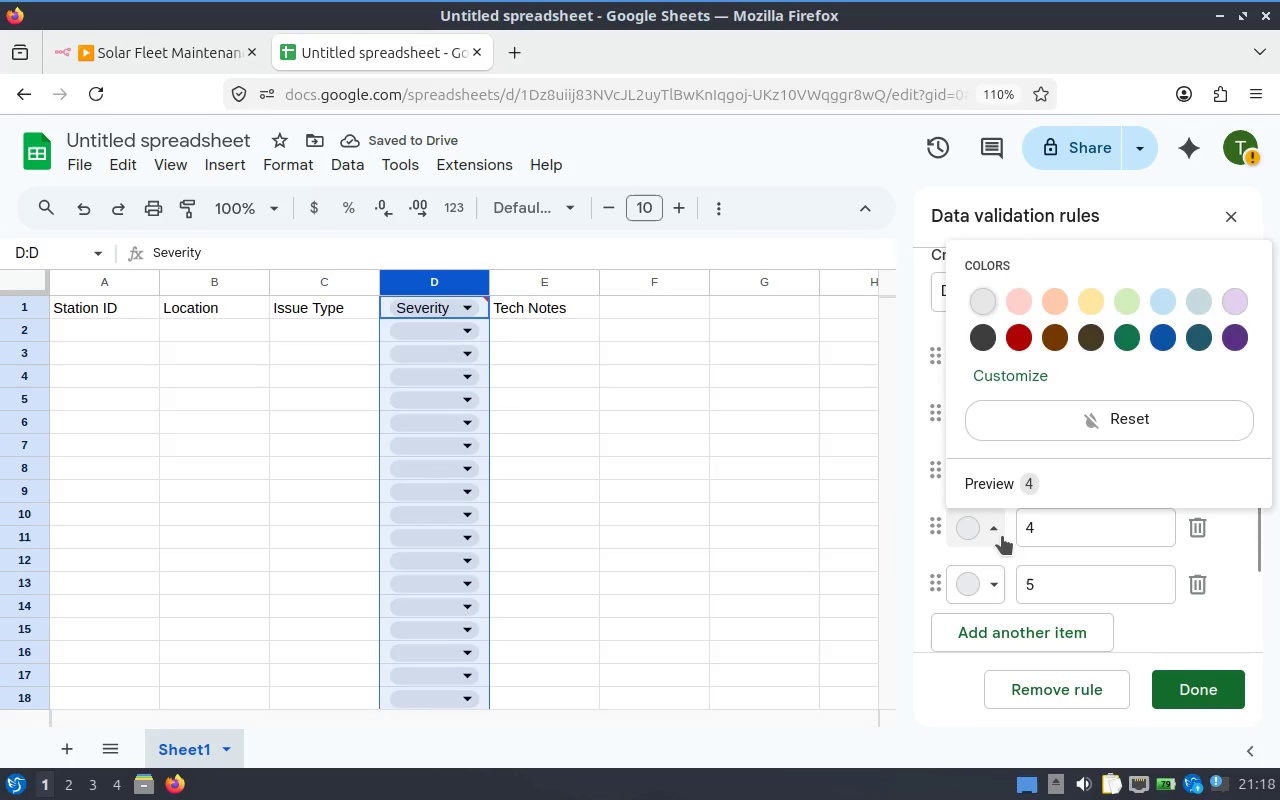 
left_click([997, 477])
 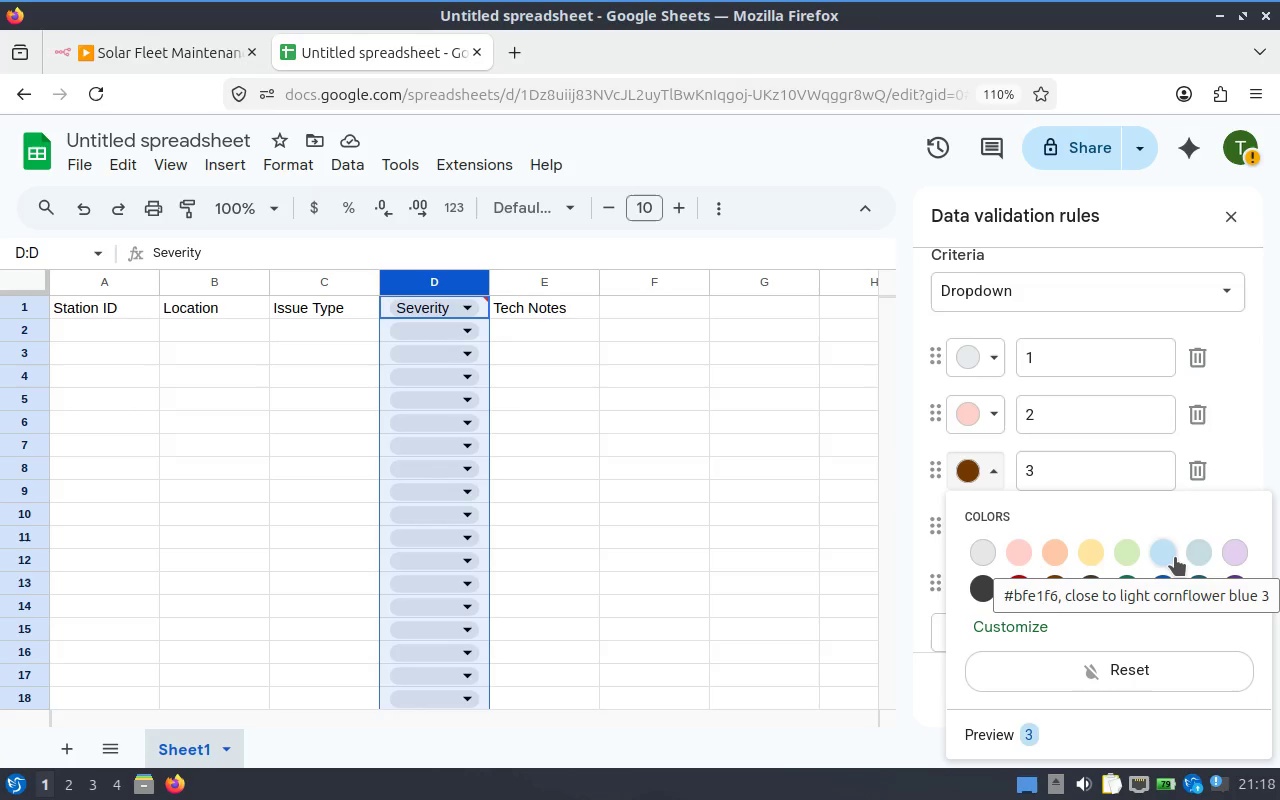 
left_click([985, 348])
 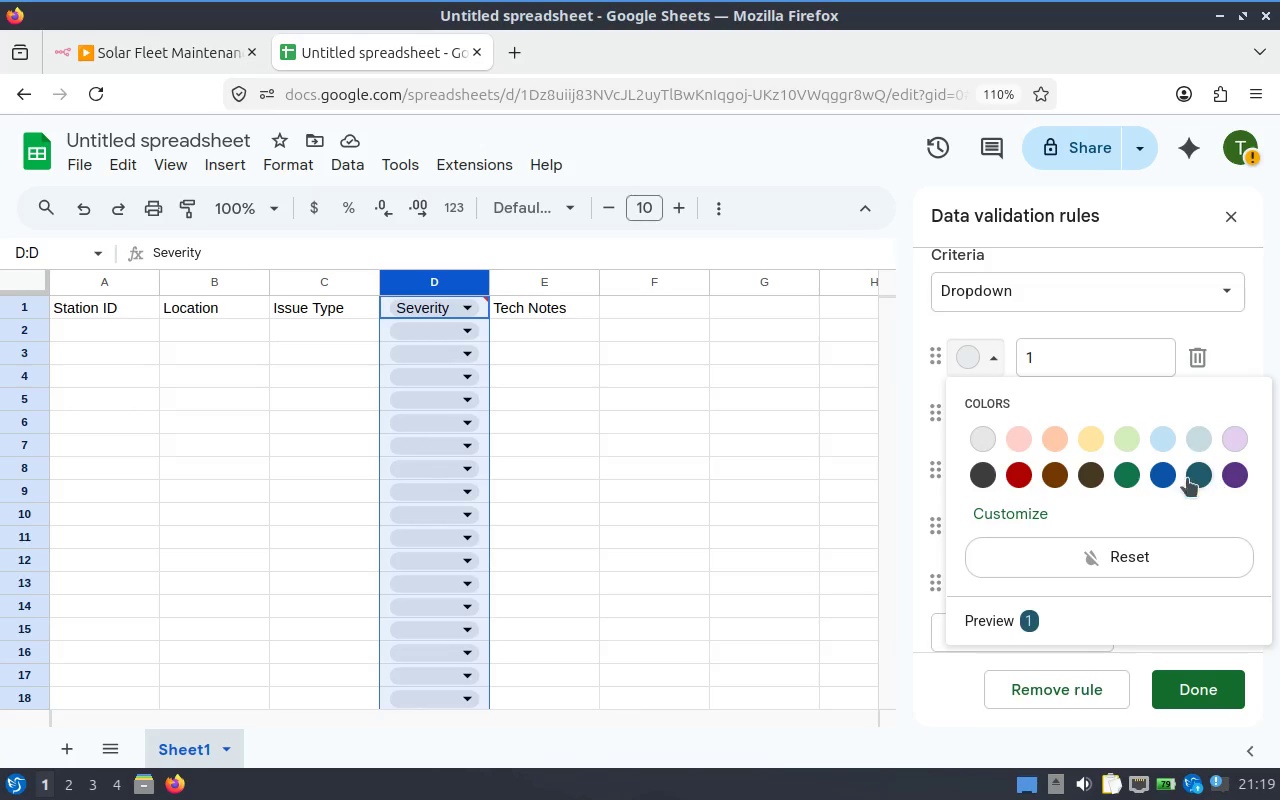 
left_click([996, 363])
 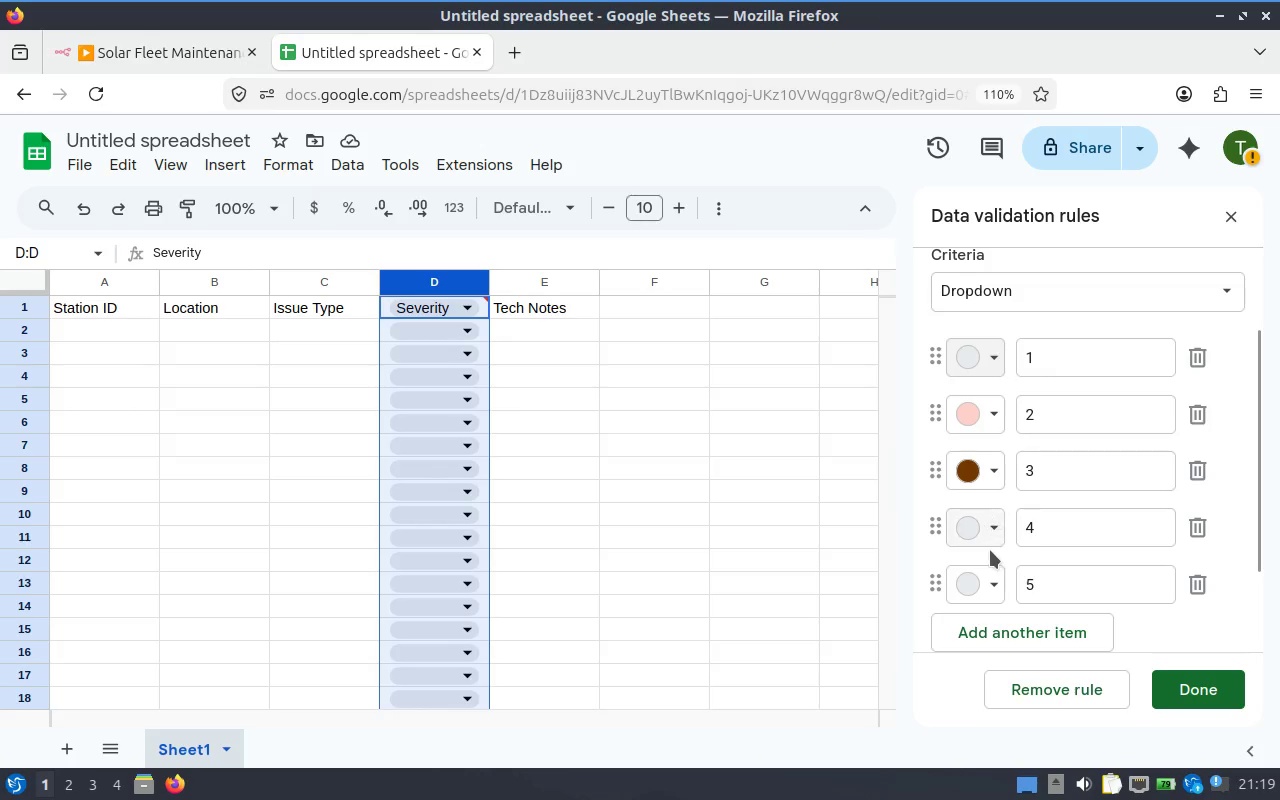 
left_click([985, 566])
 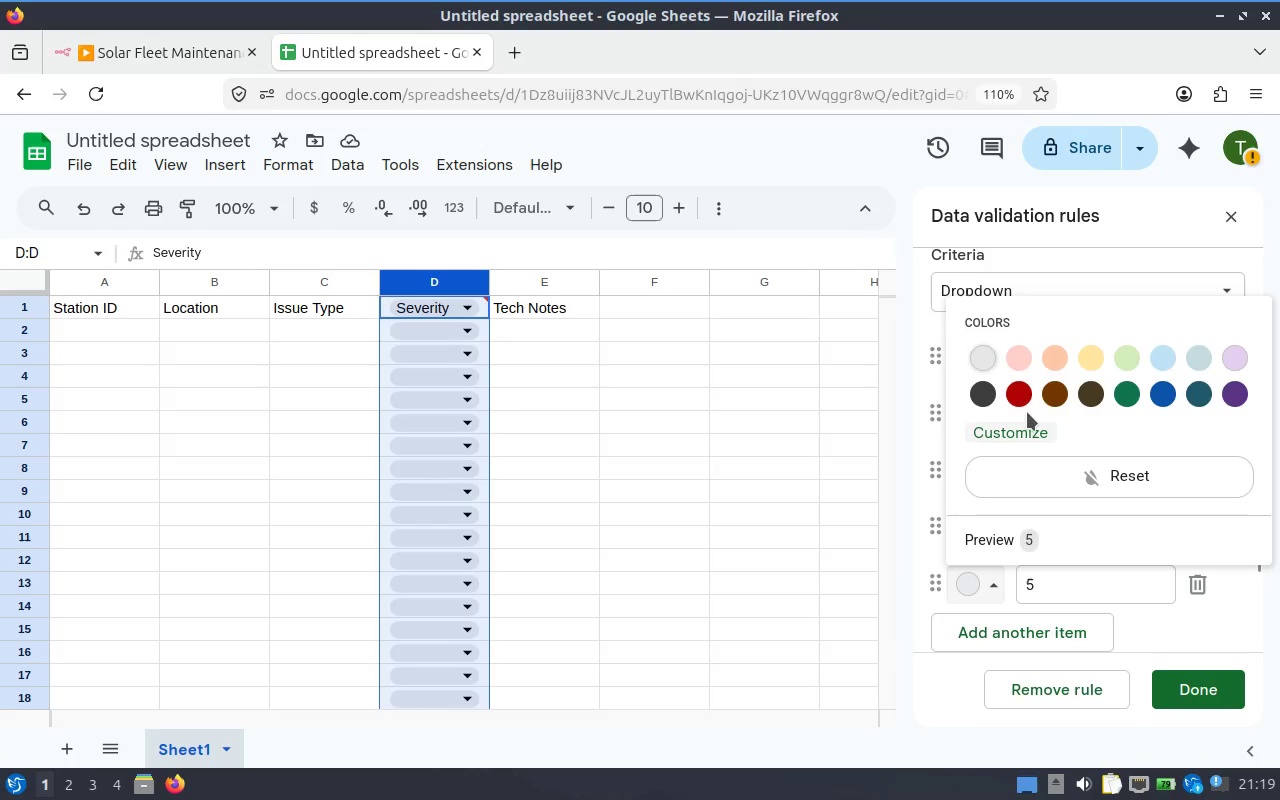 
left_click([1025, 403])
 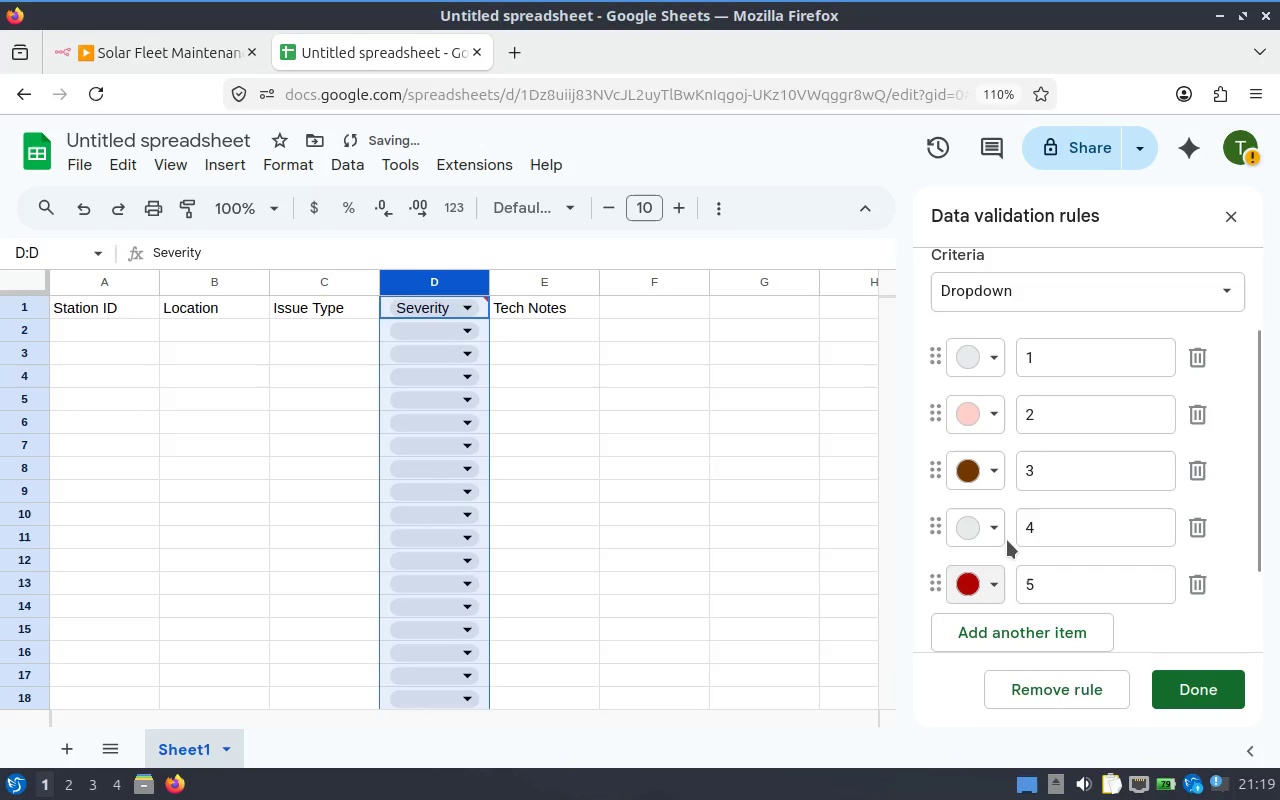 
left_click([993, 545])
 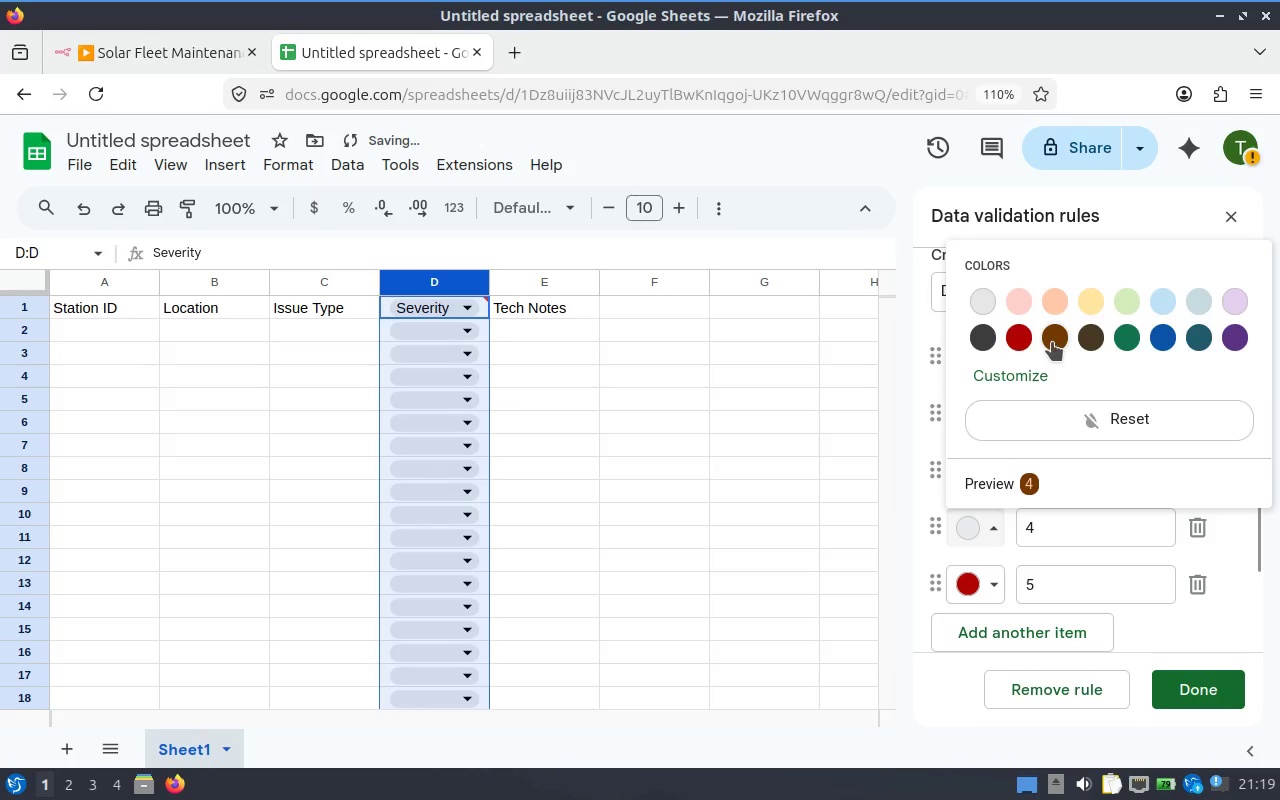 
left_click([1052, 342])
 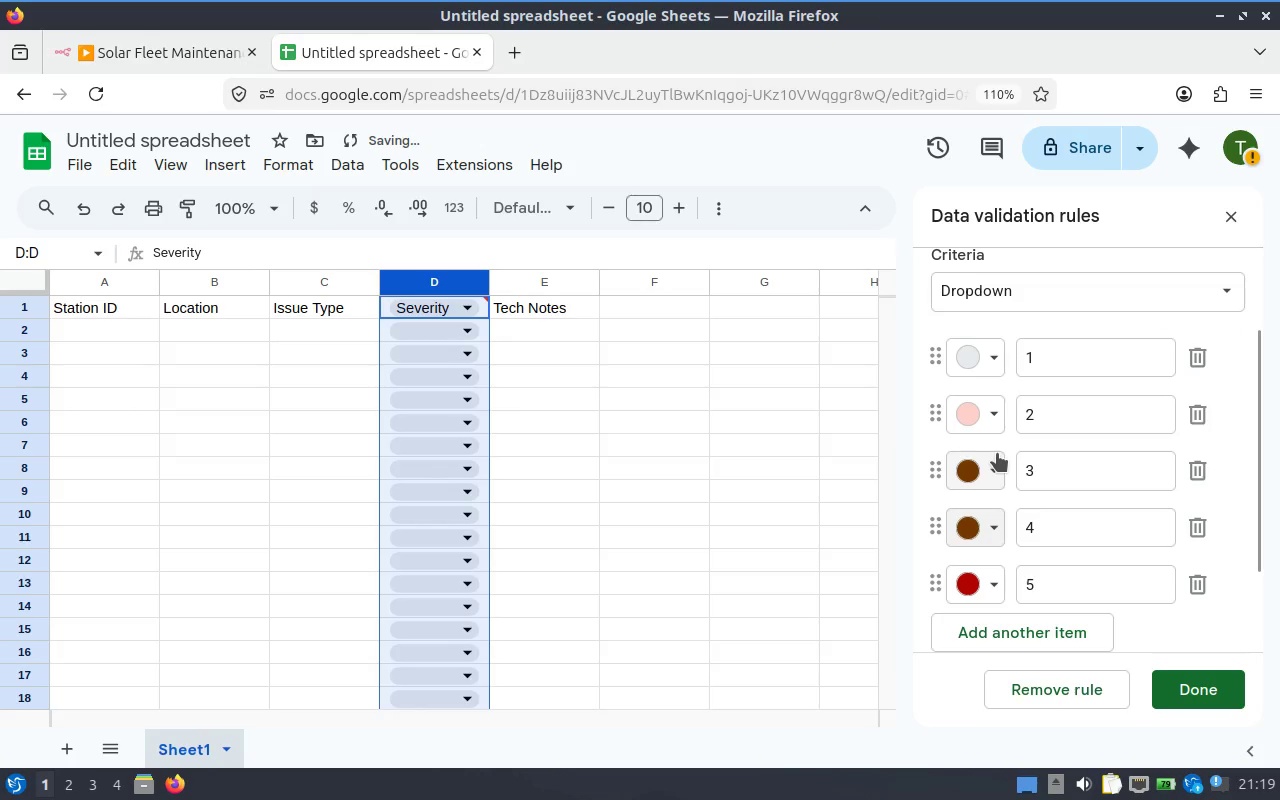 
left_click([997, 453])
 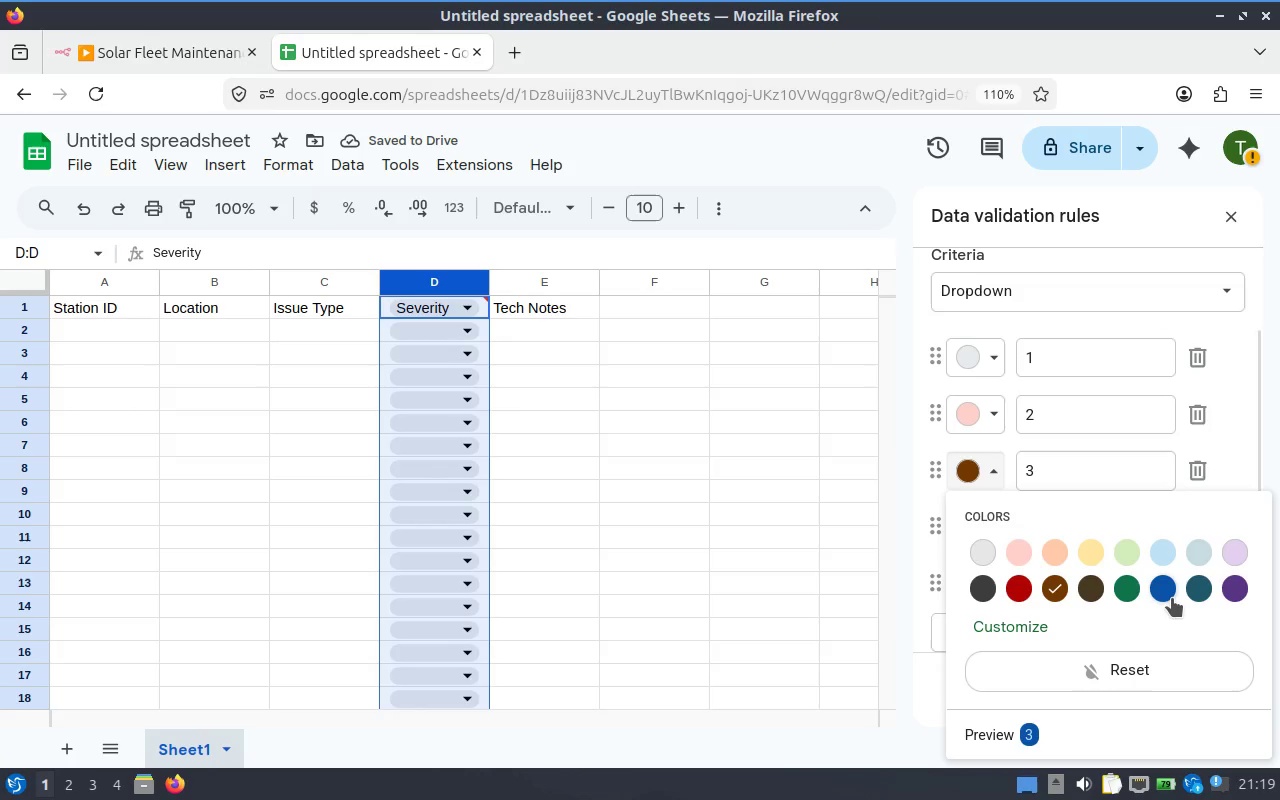 
mouse_move([1222, 587])
 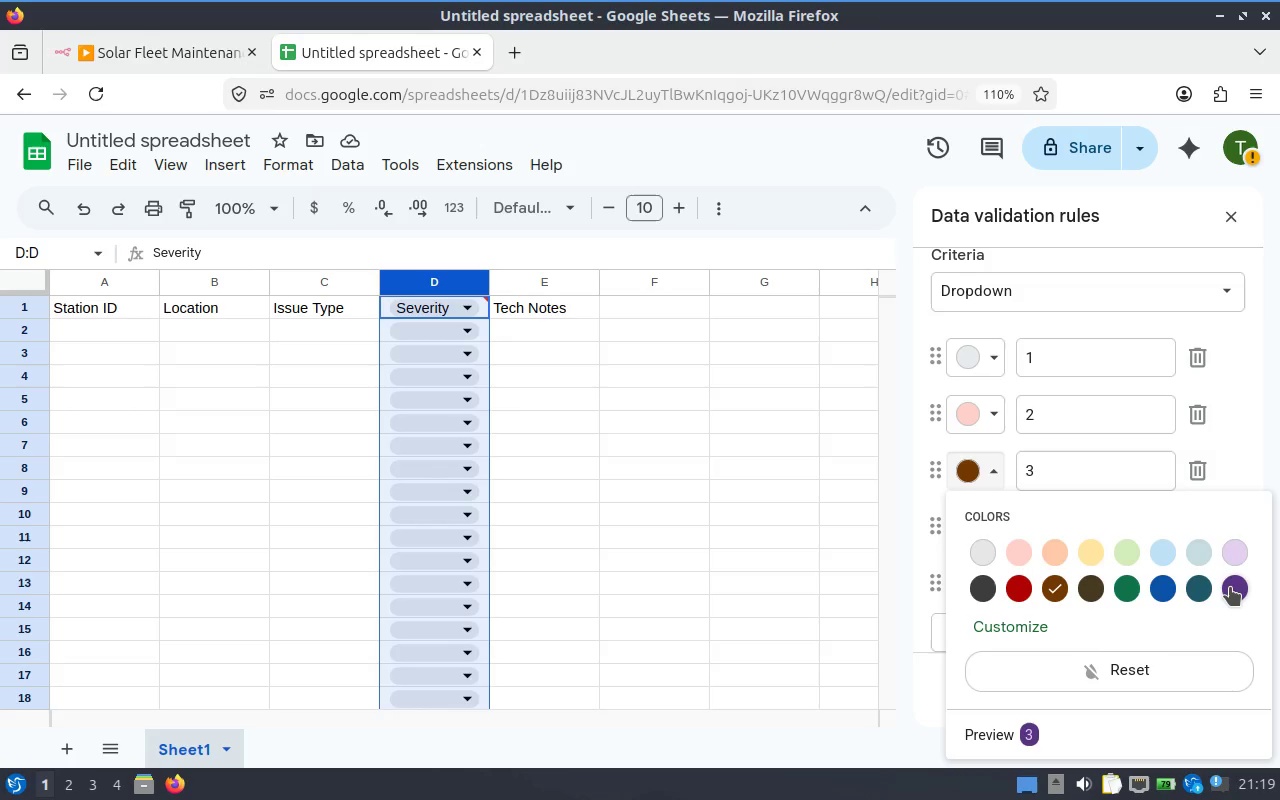 
left_click([1230, 587])
 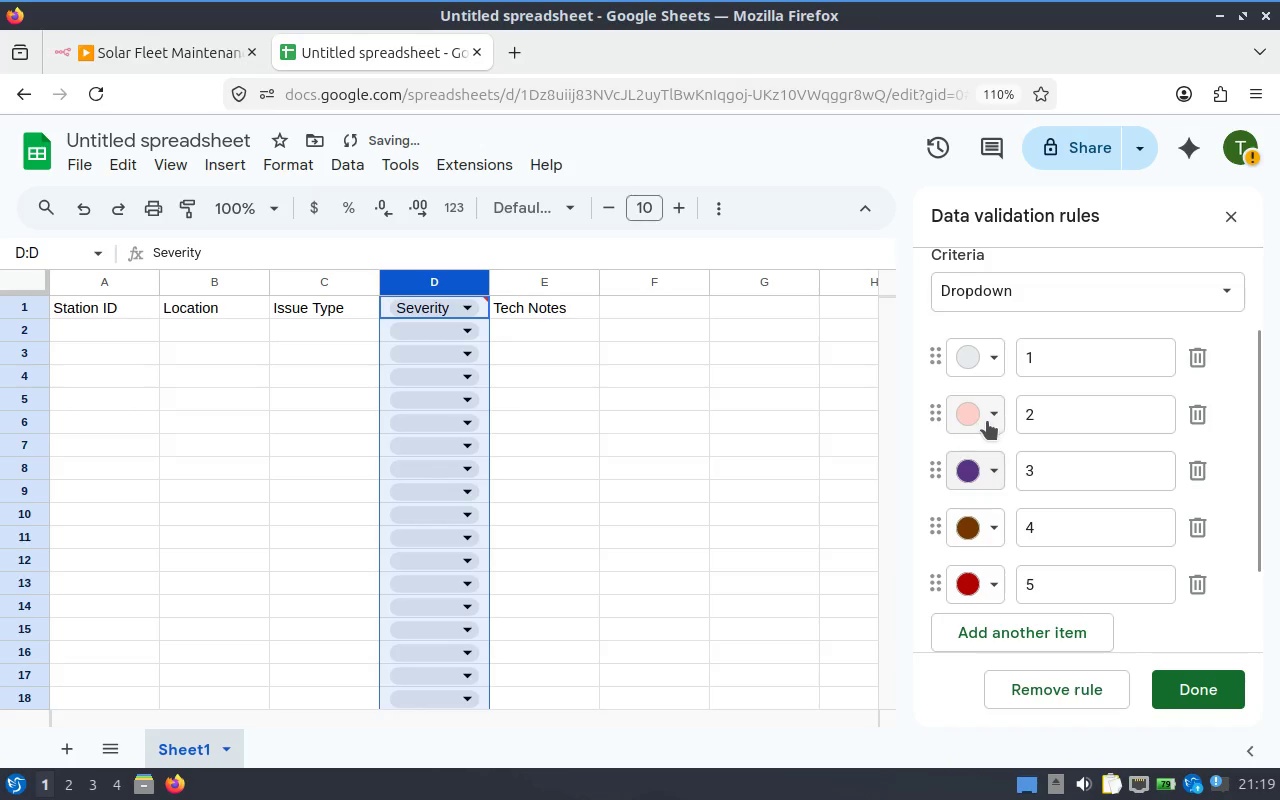 
left_click([988, 472])
 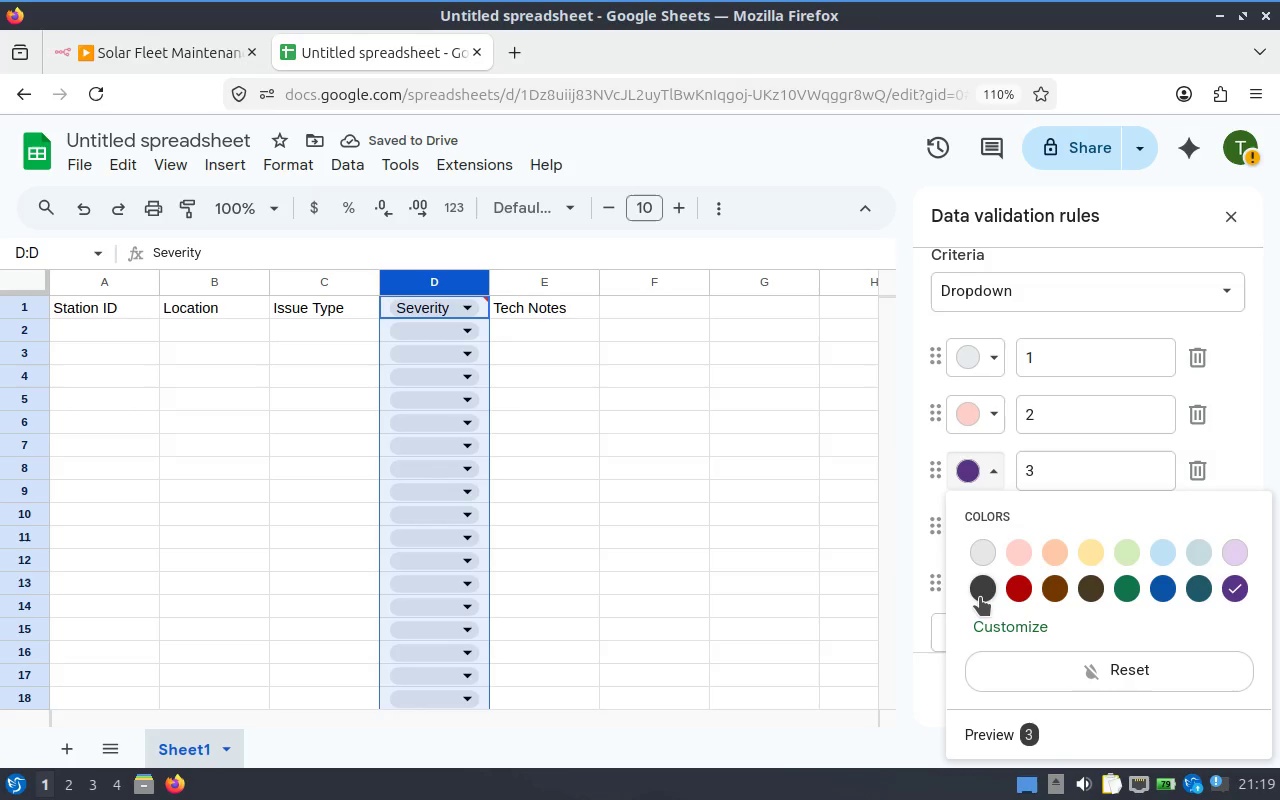 
left_click([981, 592])
 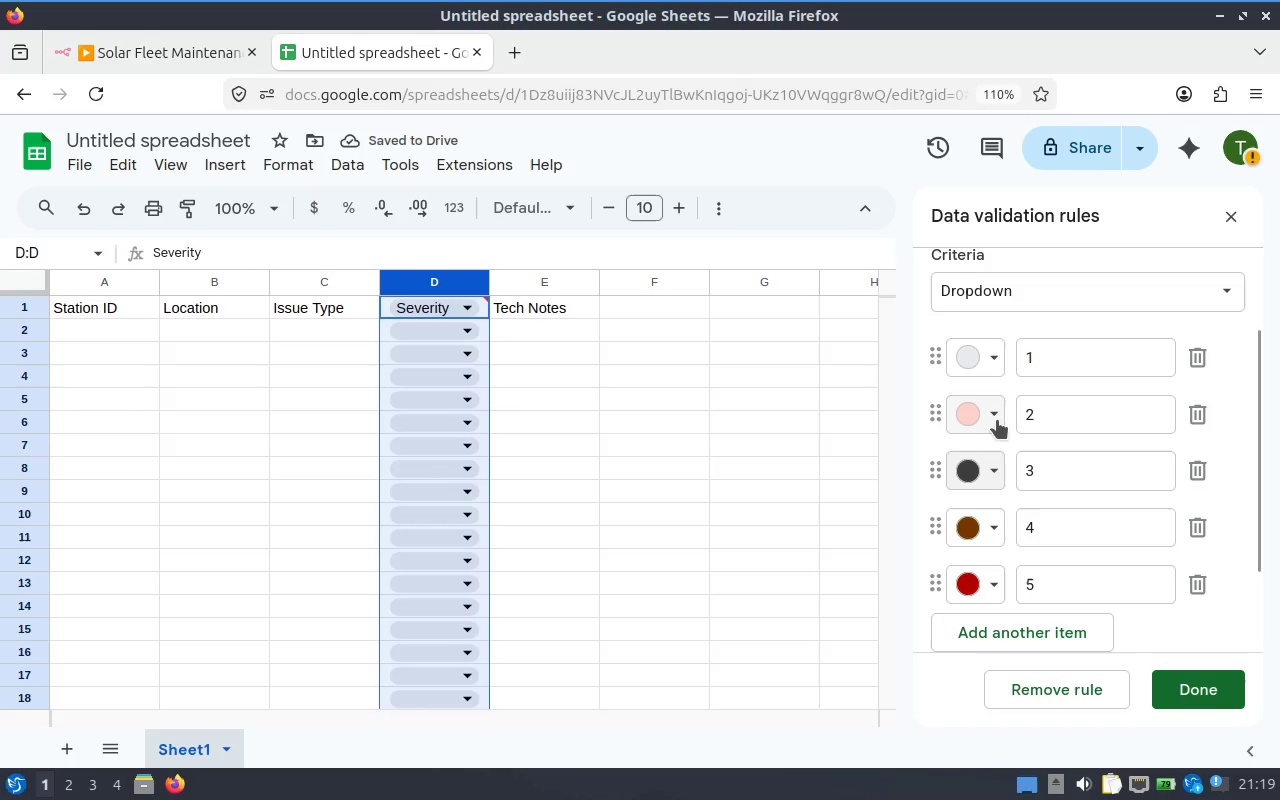 
left_click([992, 463])
 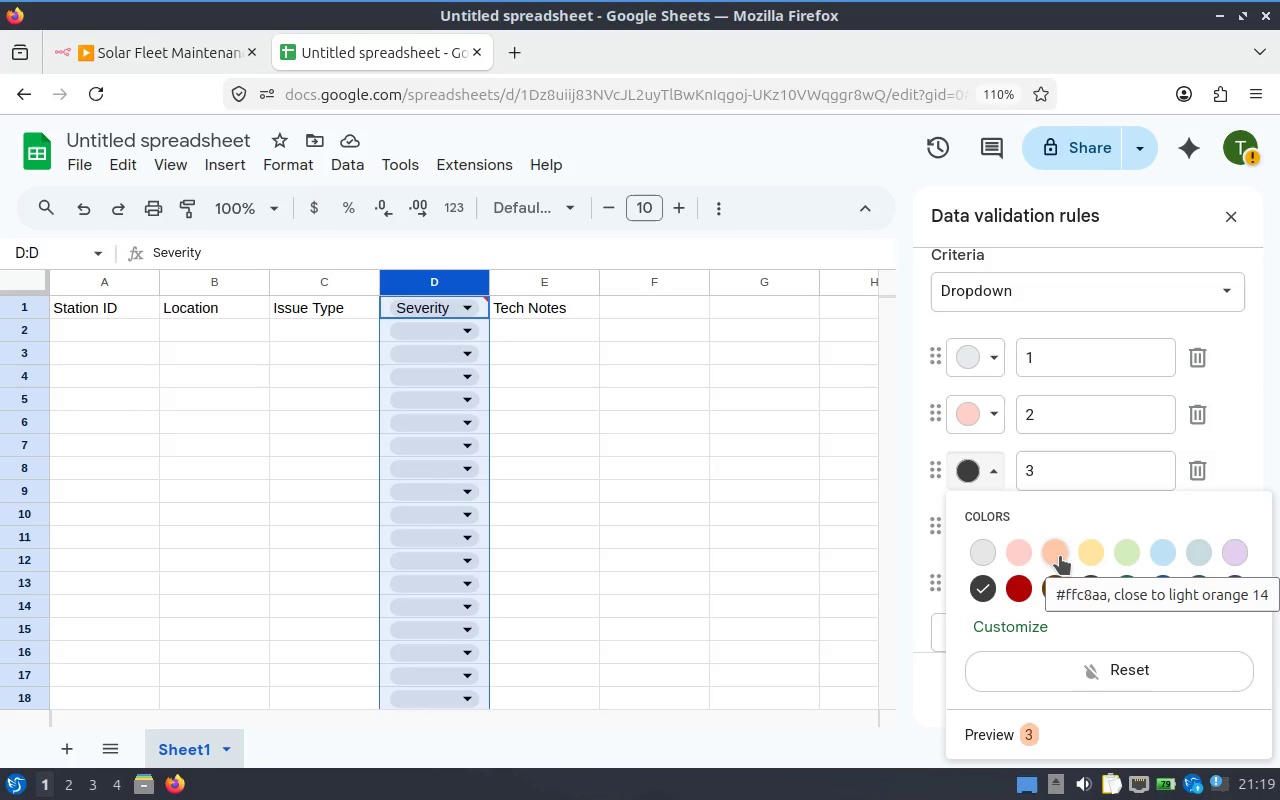 
left_click([1205, 556])
 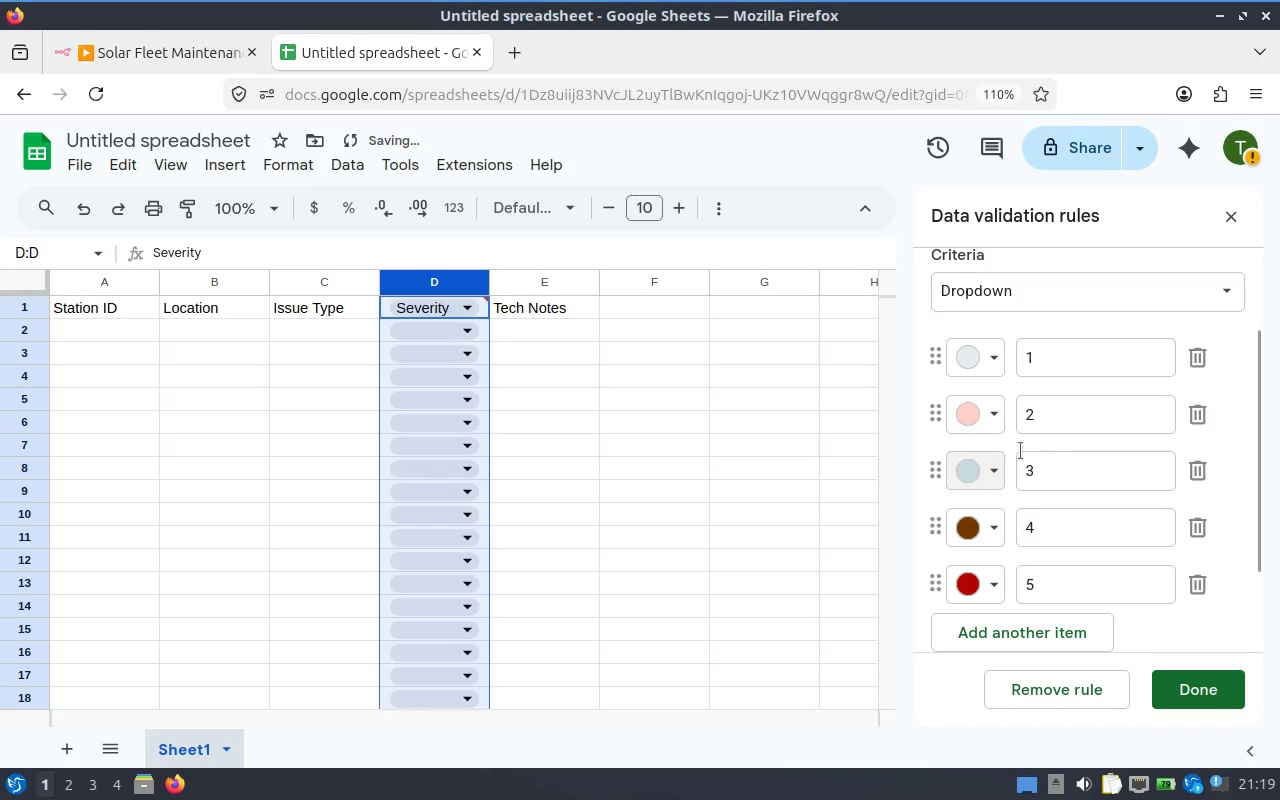 
mouse_move([997, 413])
 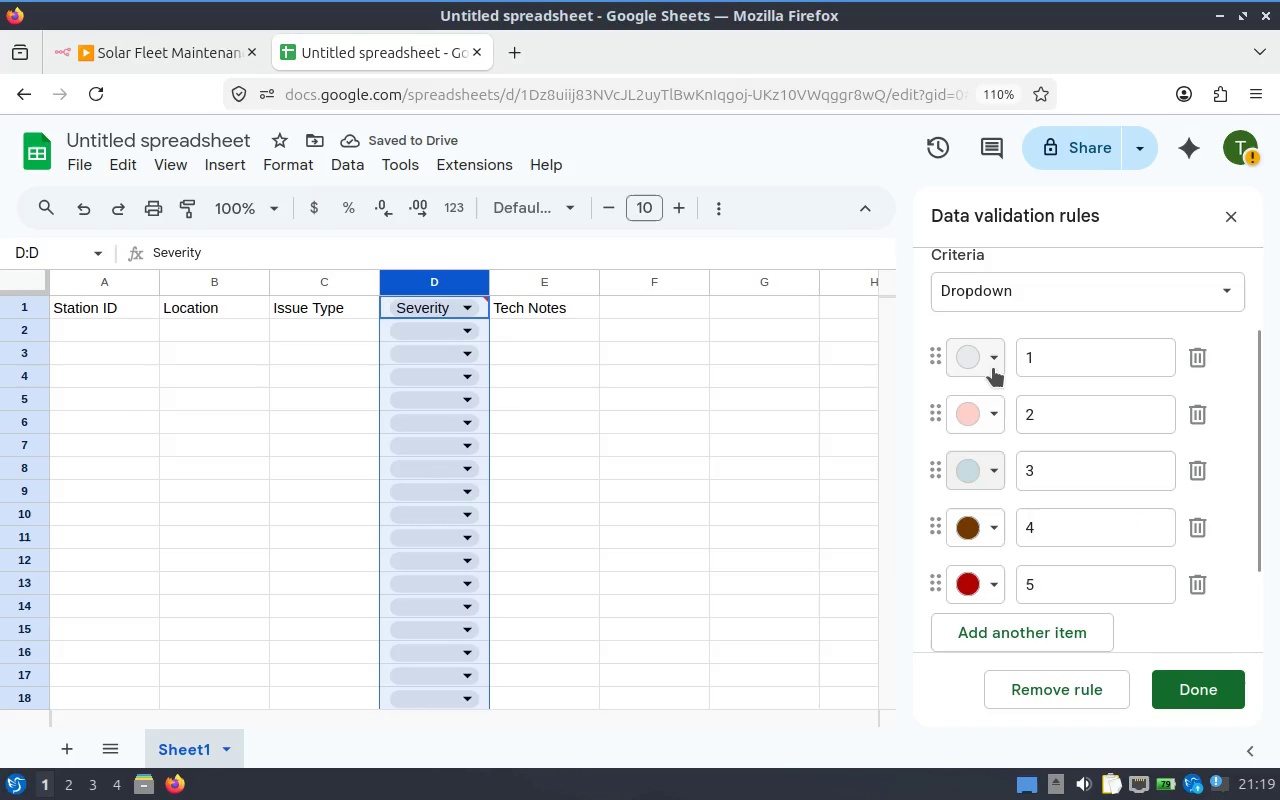 
left_click([993, 368])
 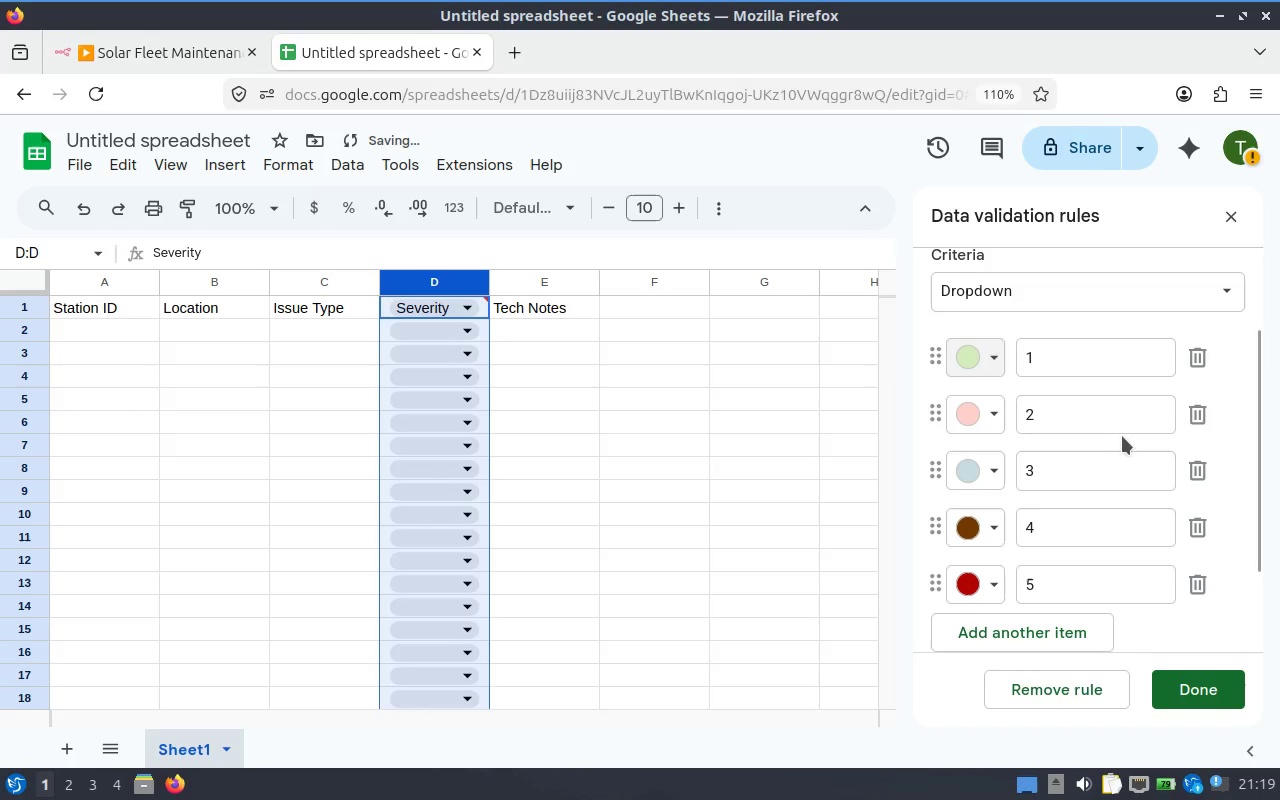 
mouse_move([993, 423])
 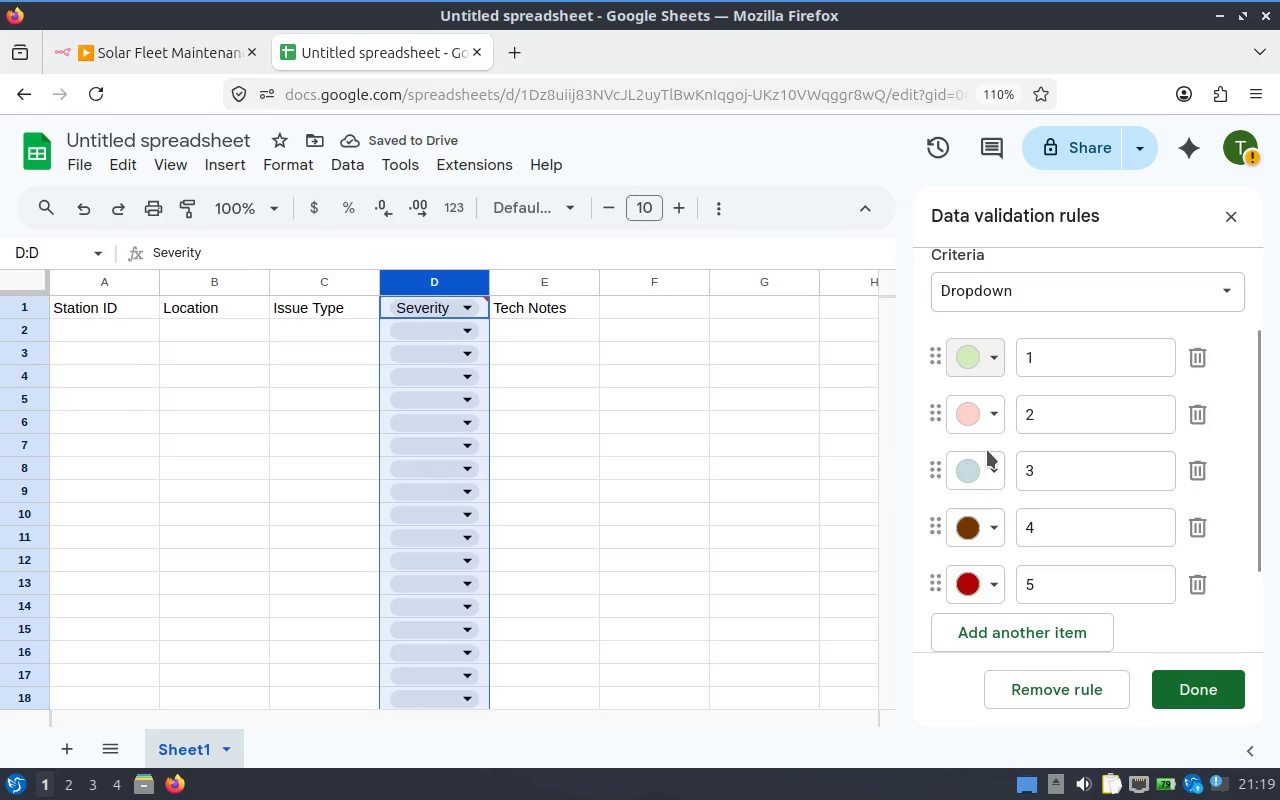 
left_click([992, 423])
 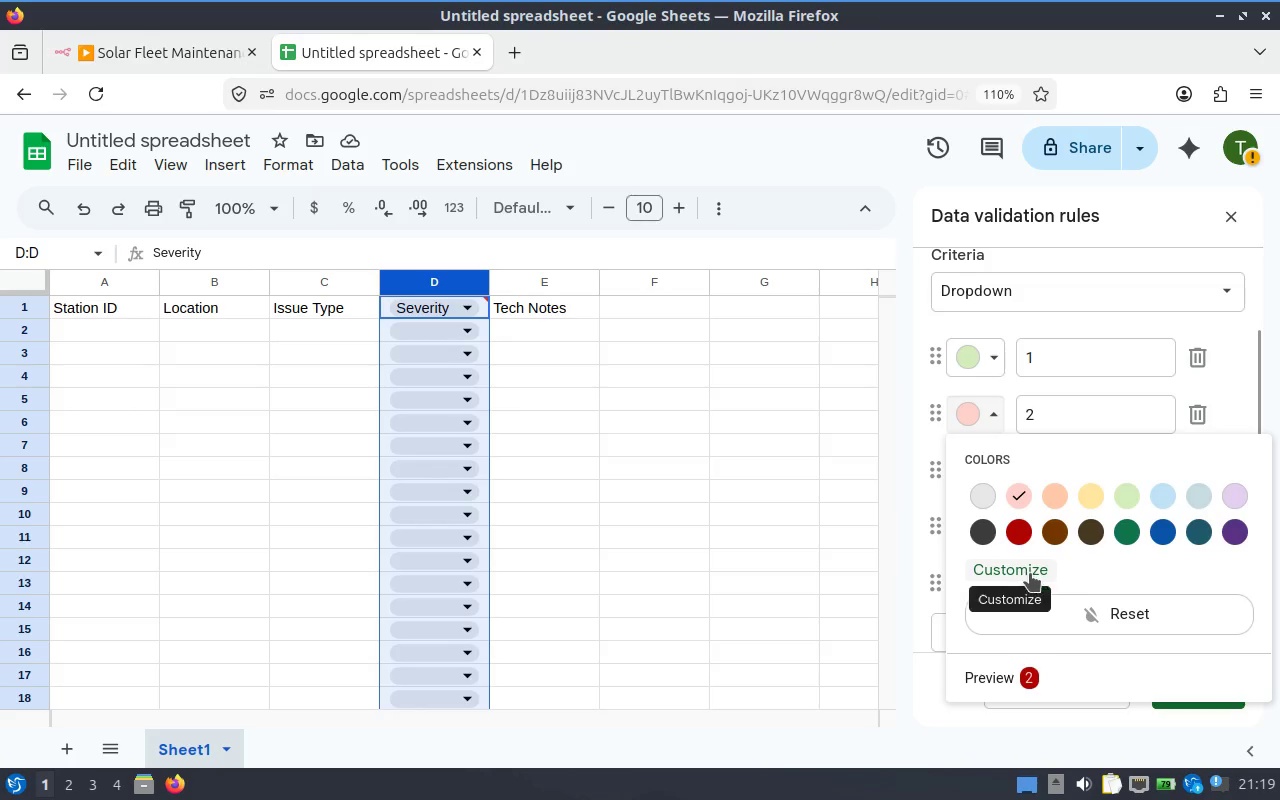 
left_click([1027, 573])
 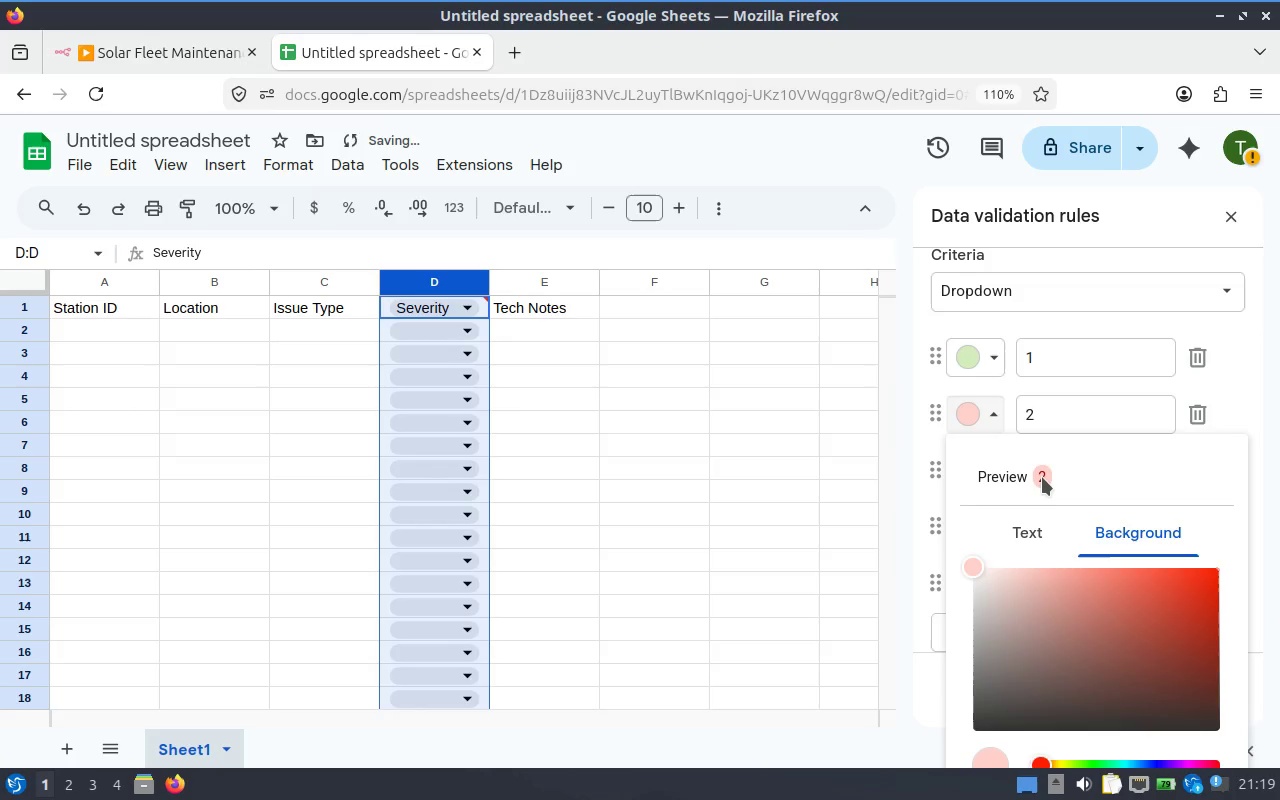 
key(Escape)
 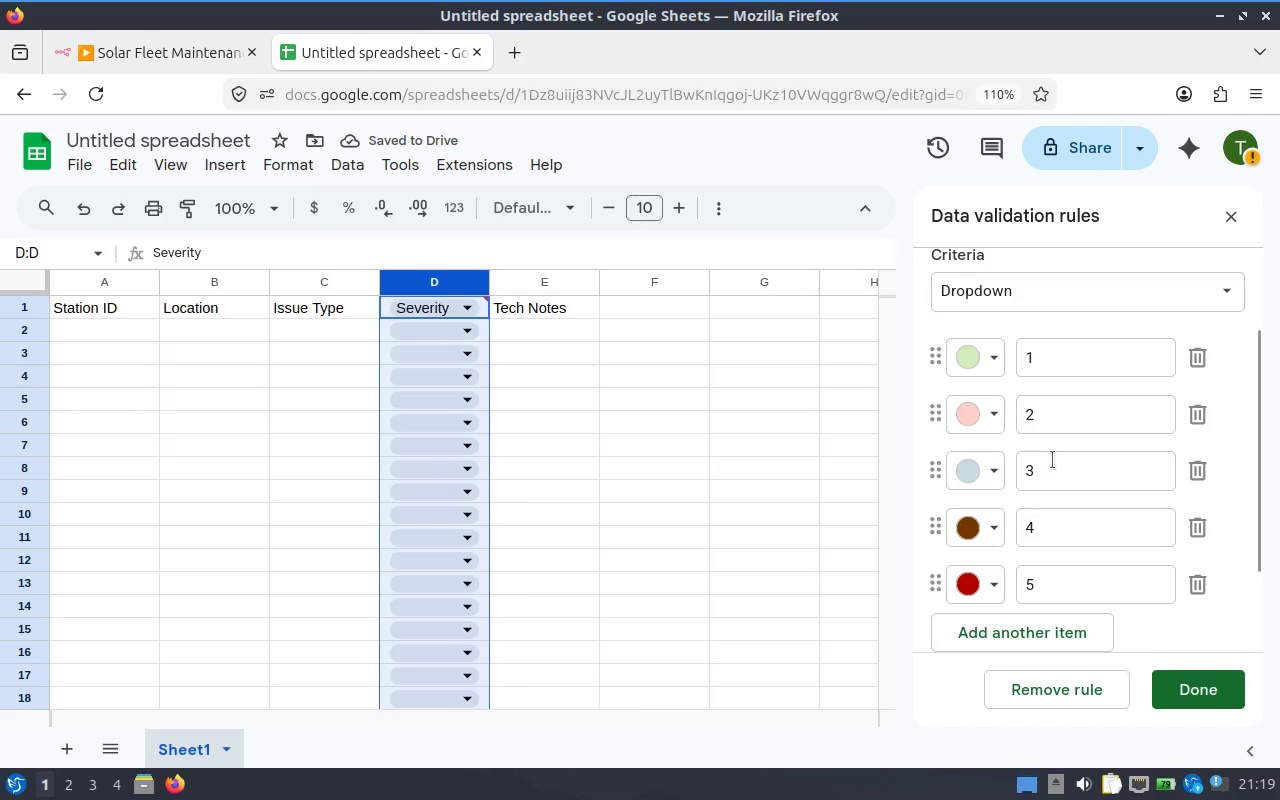 
scroll: coordinate [1135, 555], scroll_direction: down, amount: 2.0
 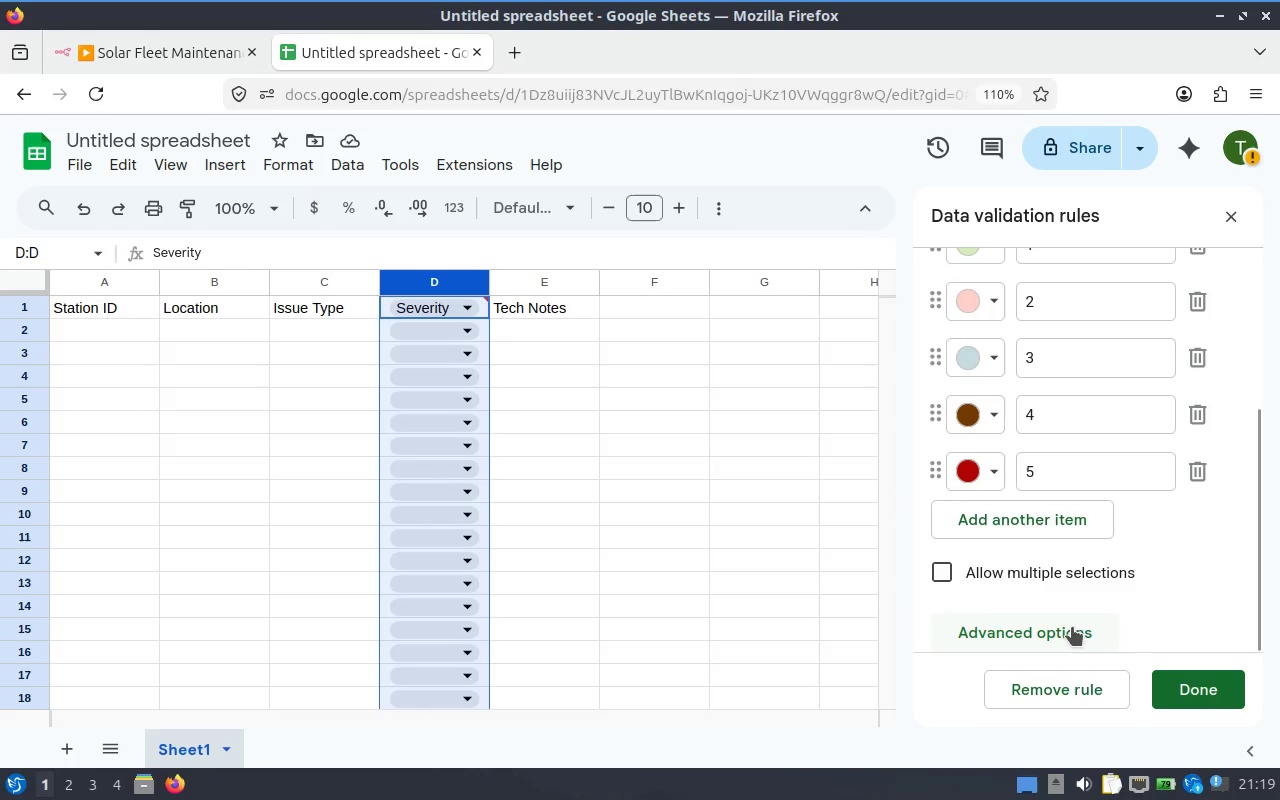 
left_click([1065, 631])
 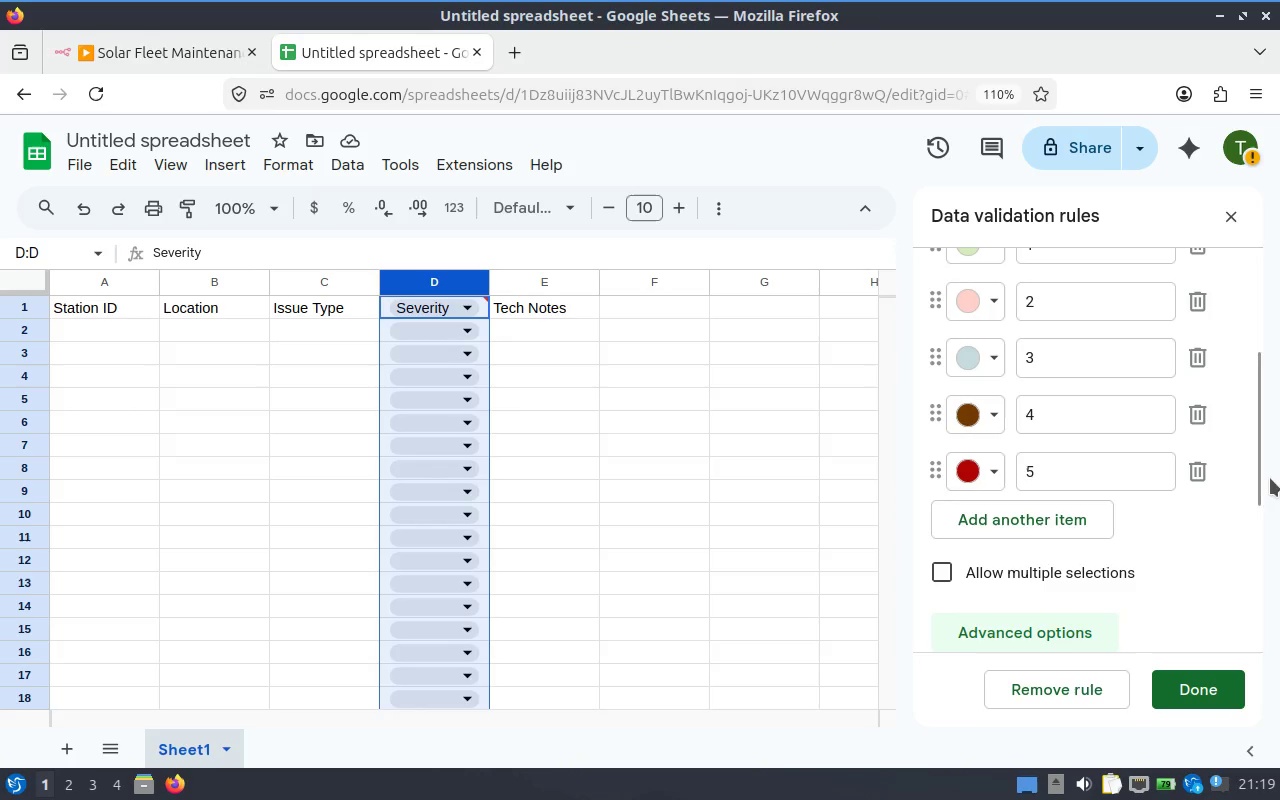 
left_click_drag(start_coordinate=[1257, 477], to_coordinate=[1255, 582])
 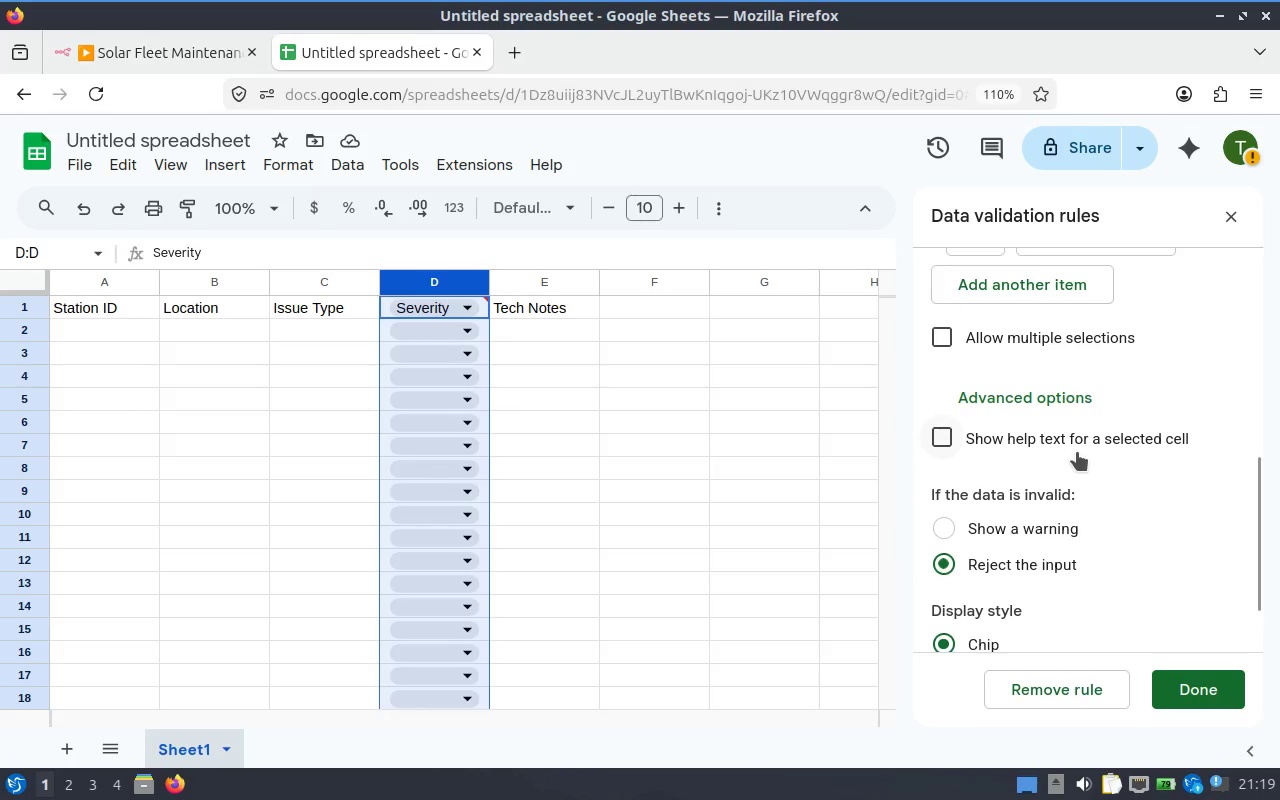 
left_click([1100, 445])
 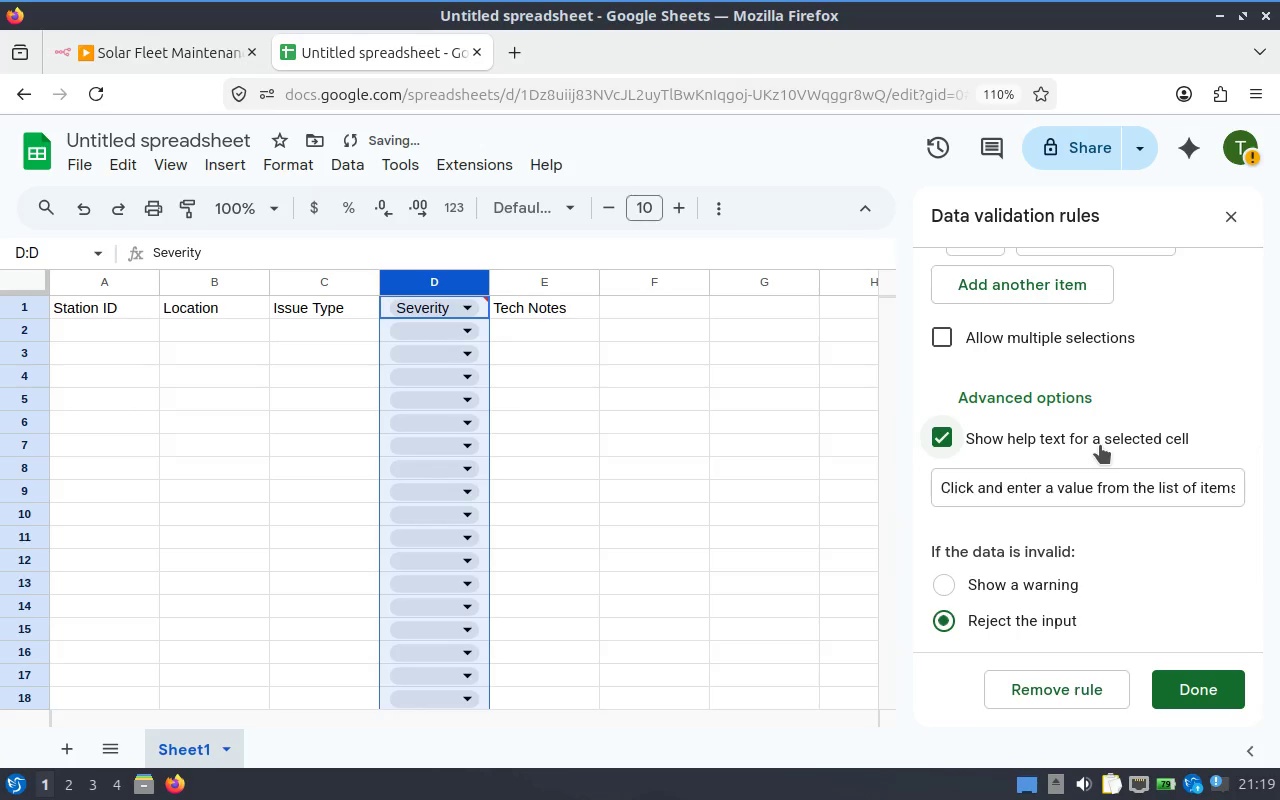 
left_click([1100, 445])
 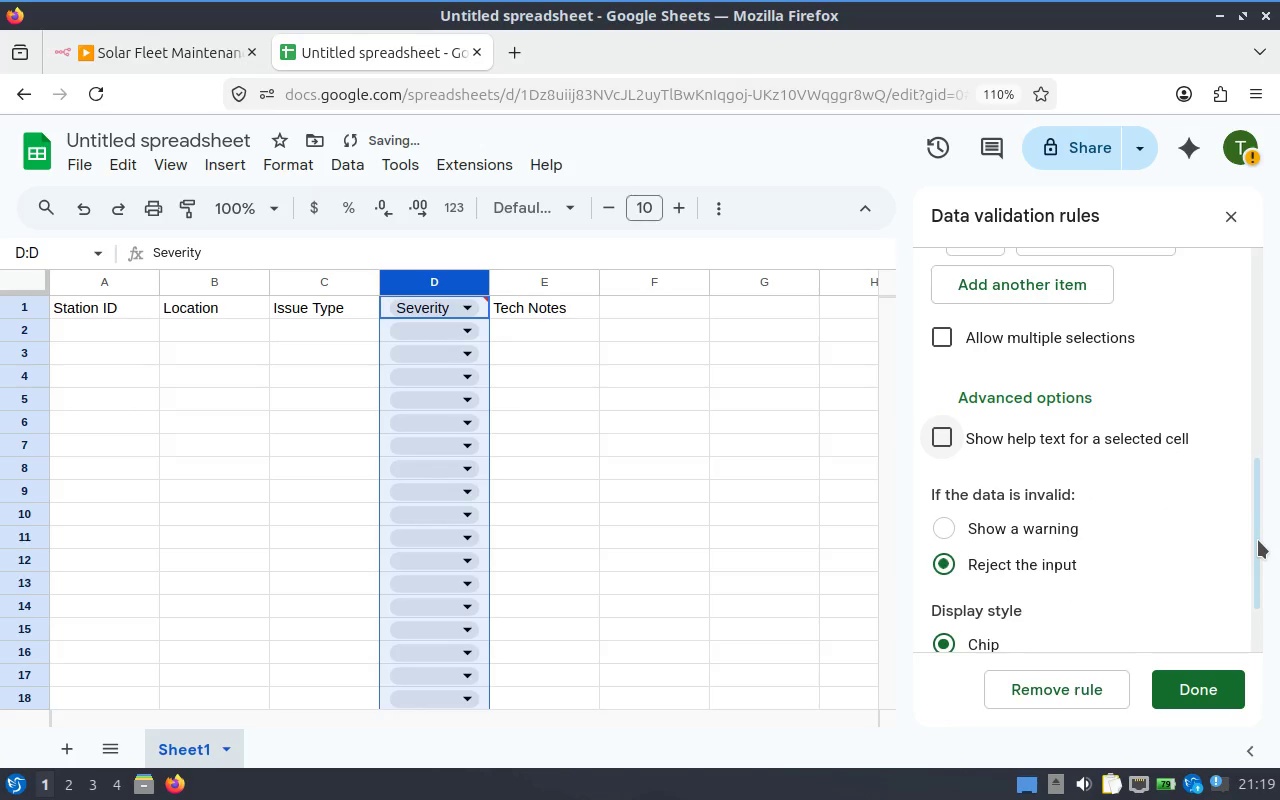 
left_click_drag(start_coordinate=[1258, 541], to_coordinate=[1235, 661])
 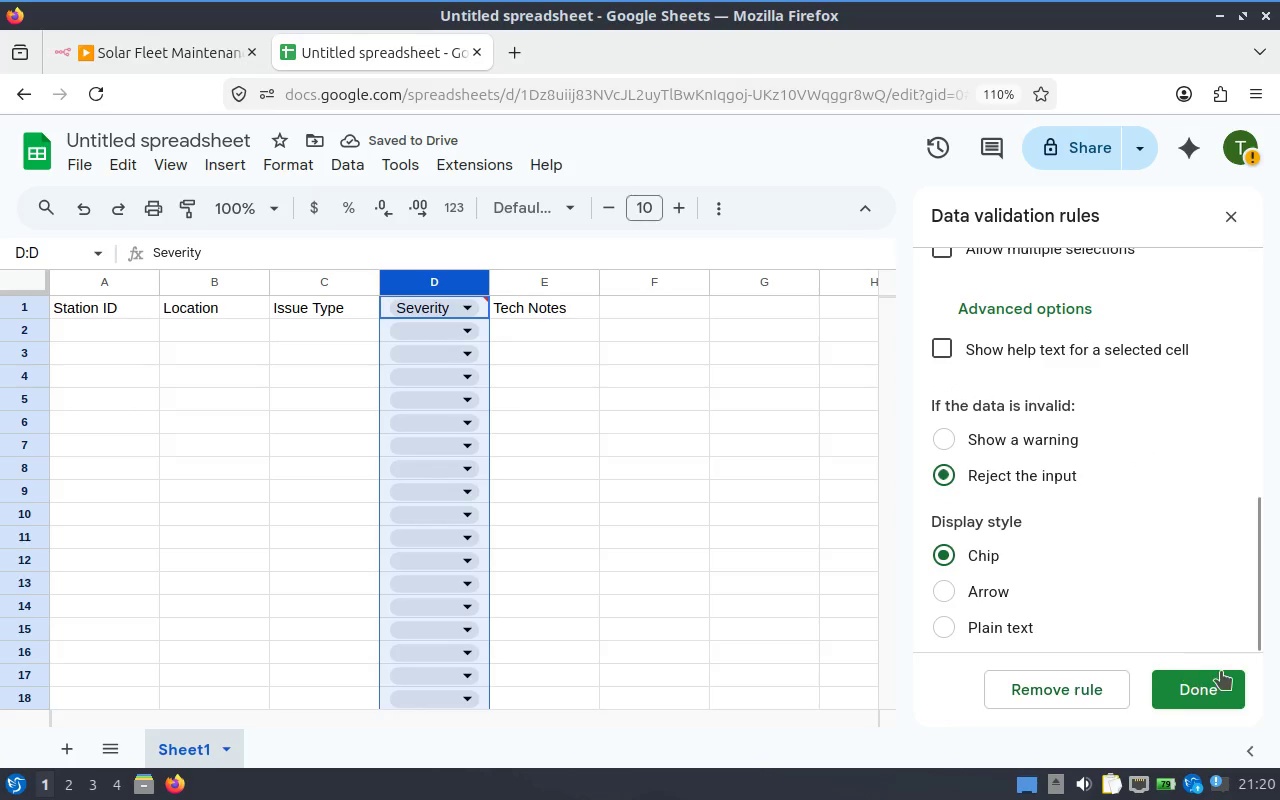 
left_click([1202, 691])
 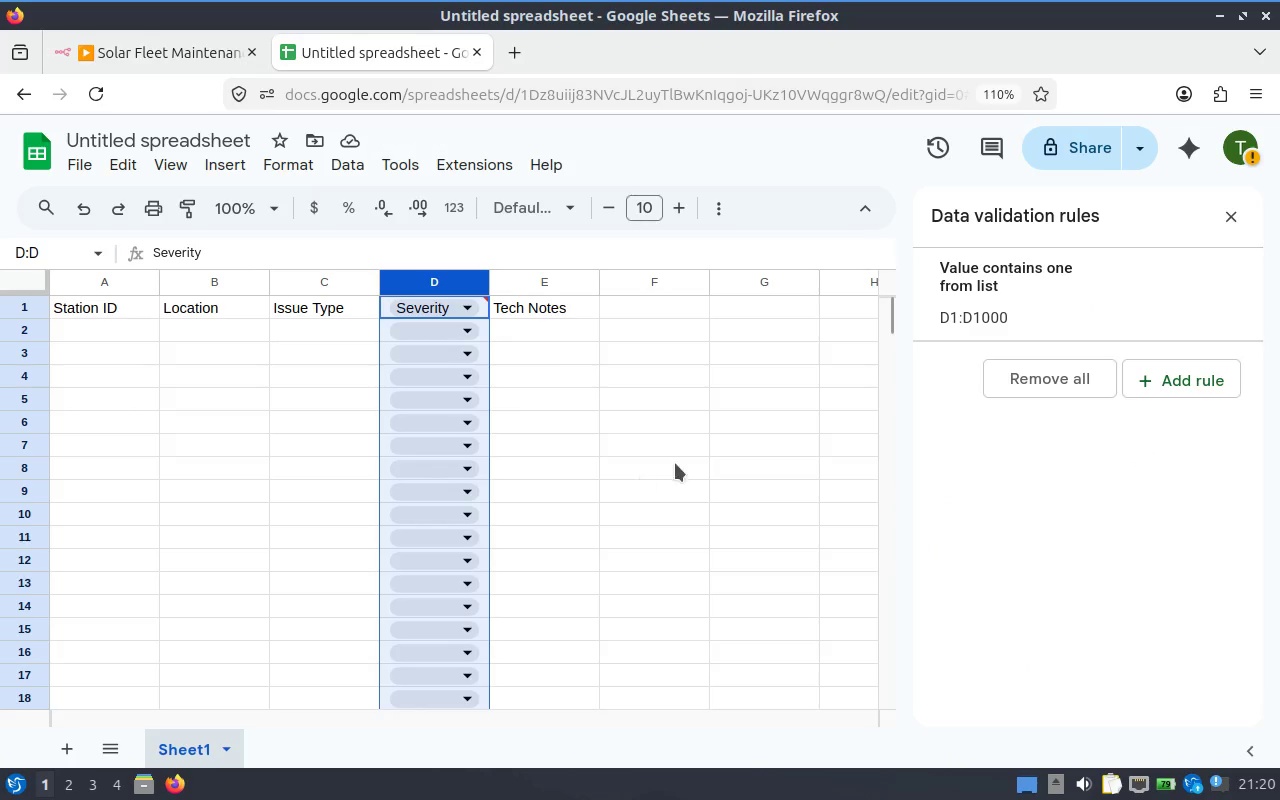 
left_click([547, 346])
 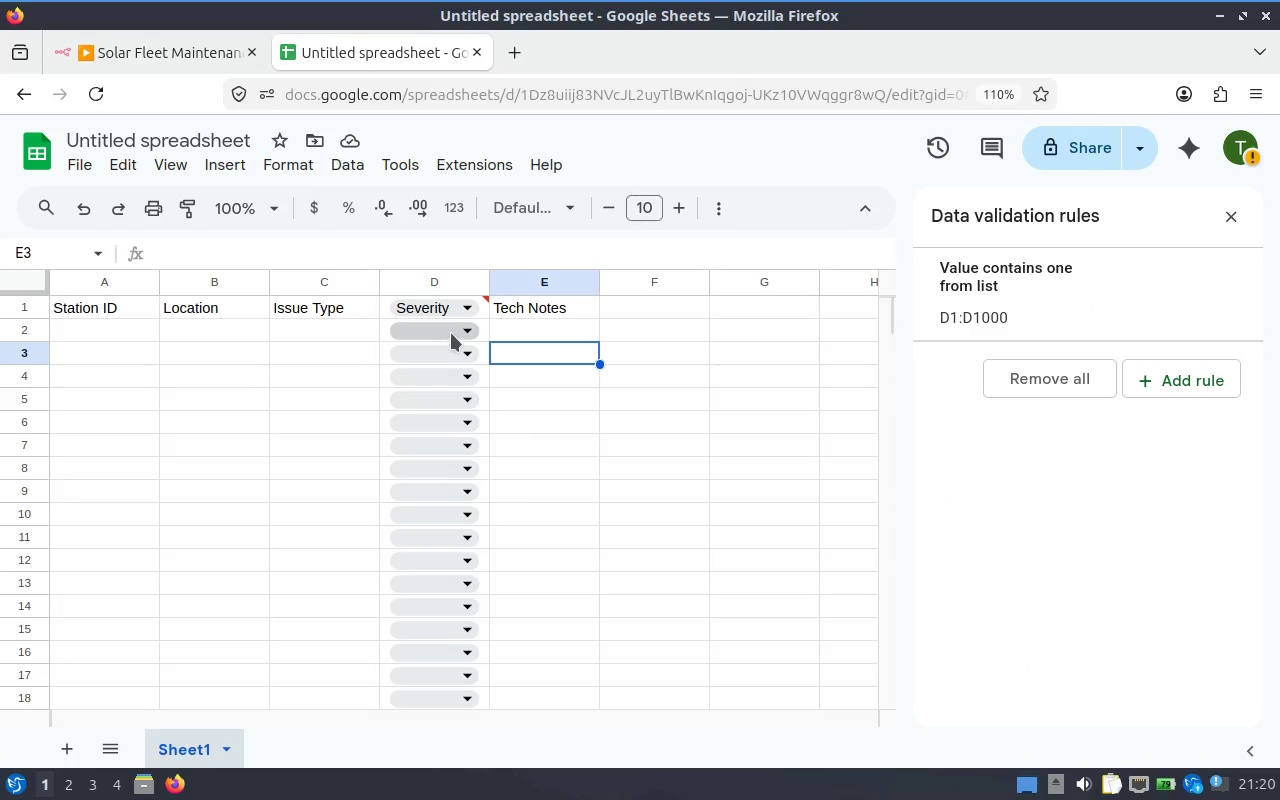 
left_click([455, 333])
 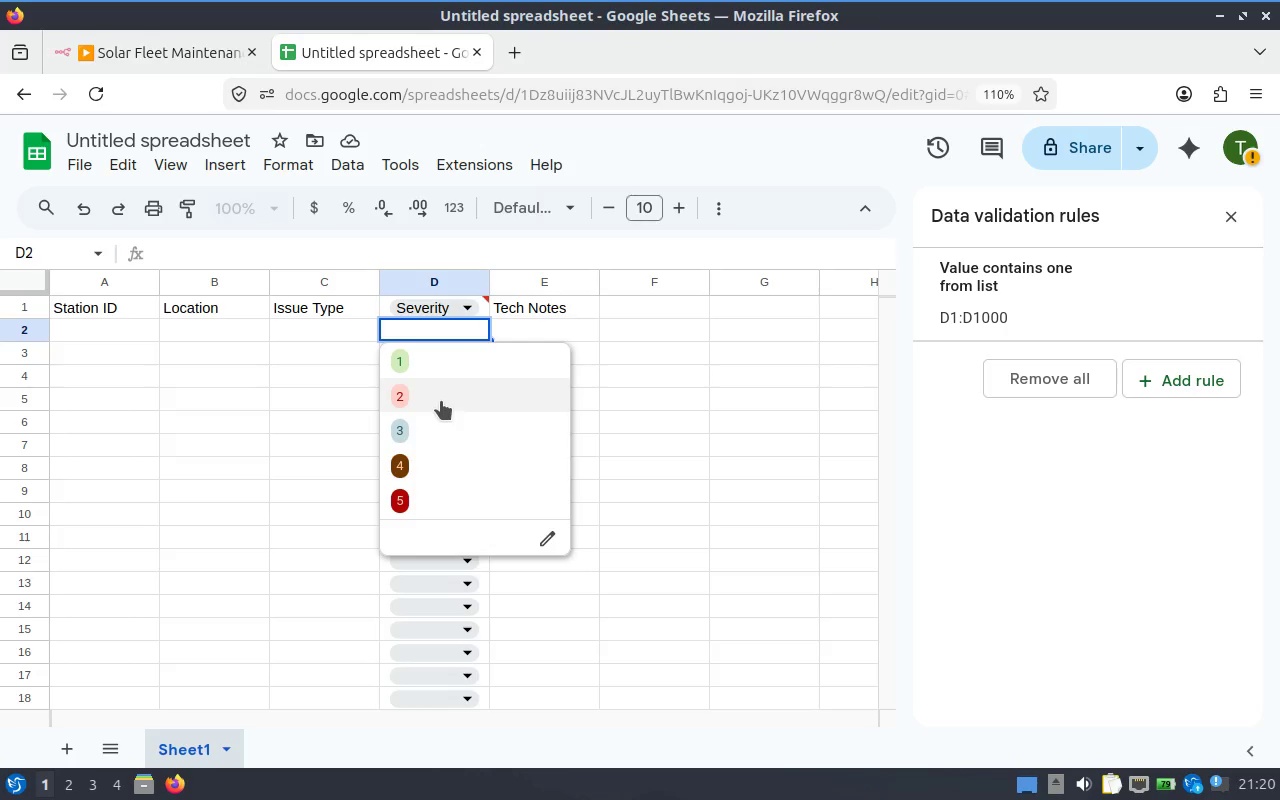 
wait(5.27)
 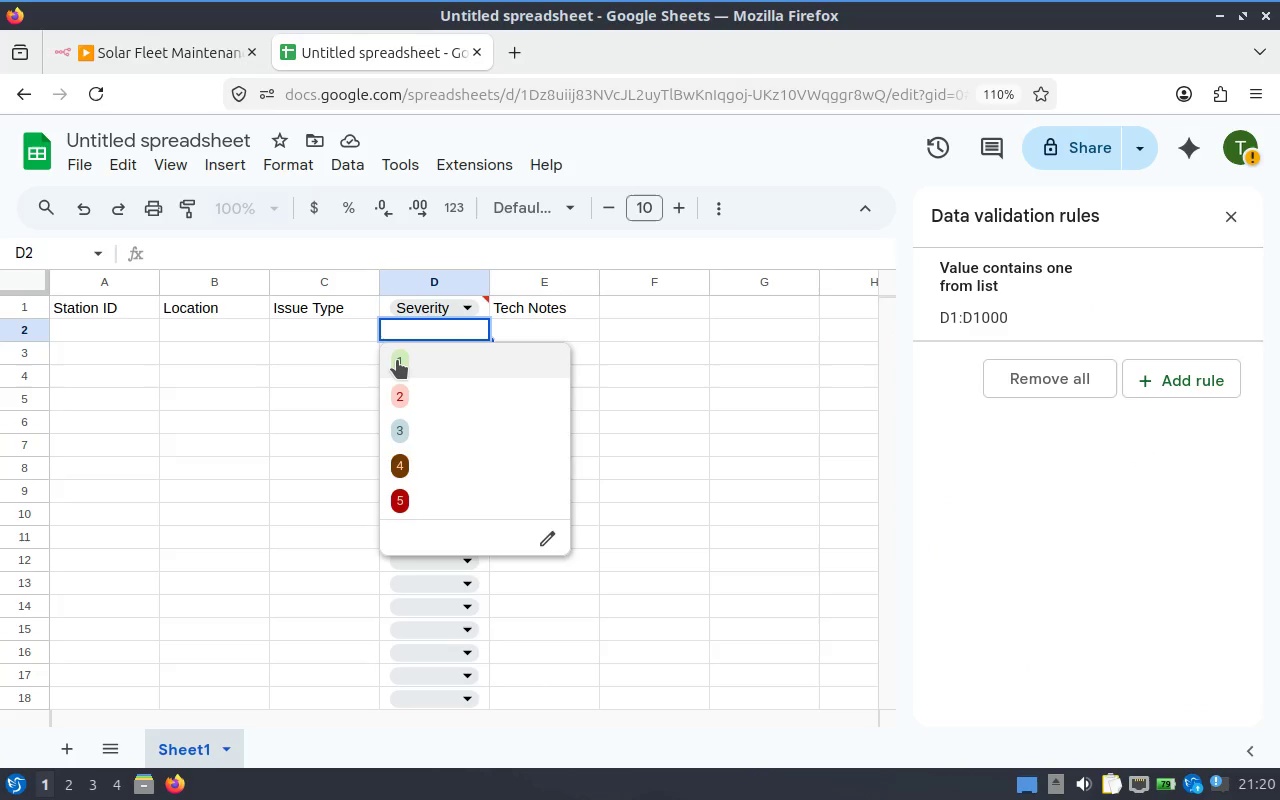 
left_click([445, 368])
 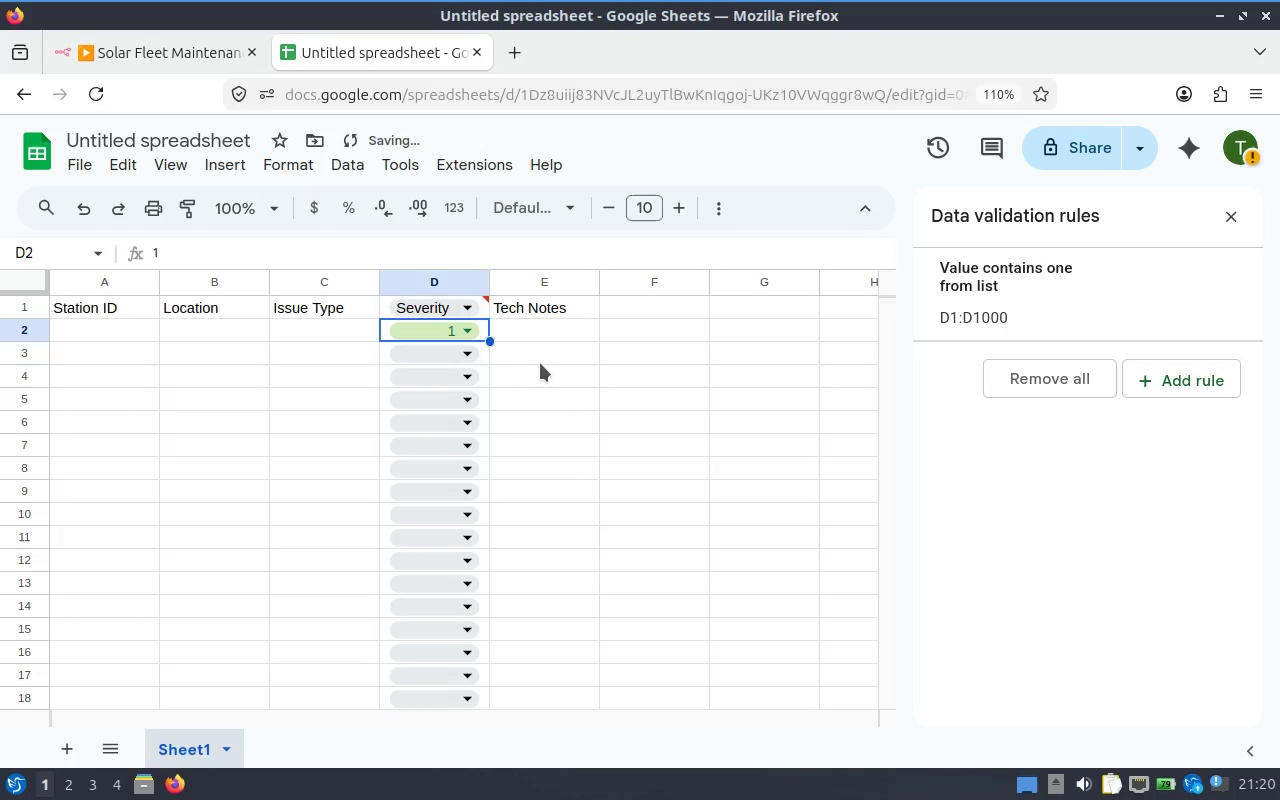 
left_click([542, 367])
 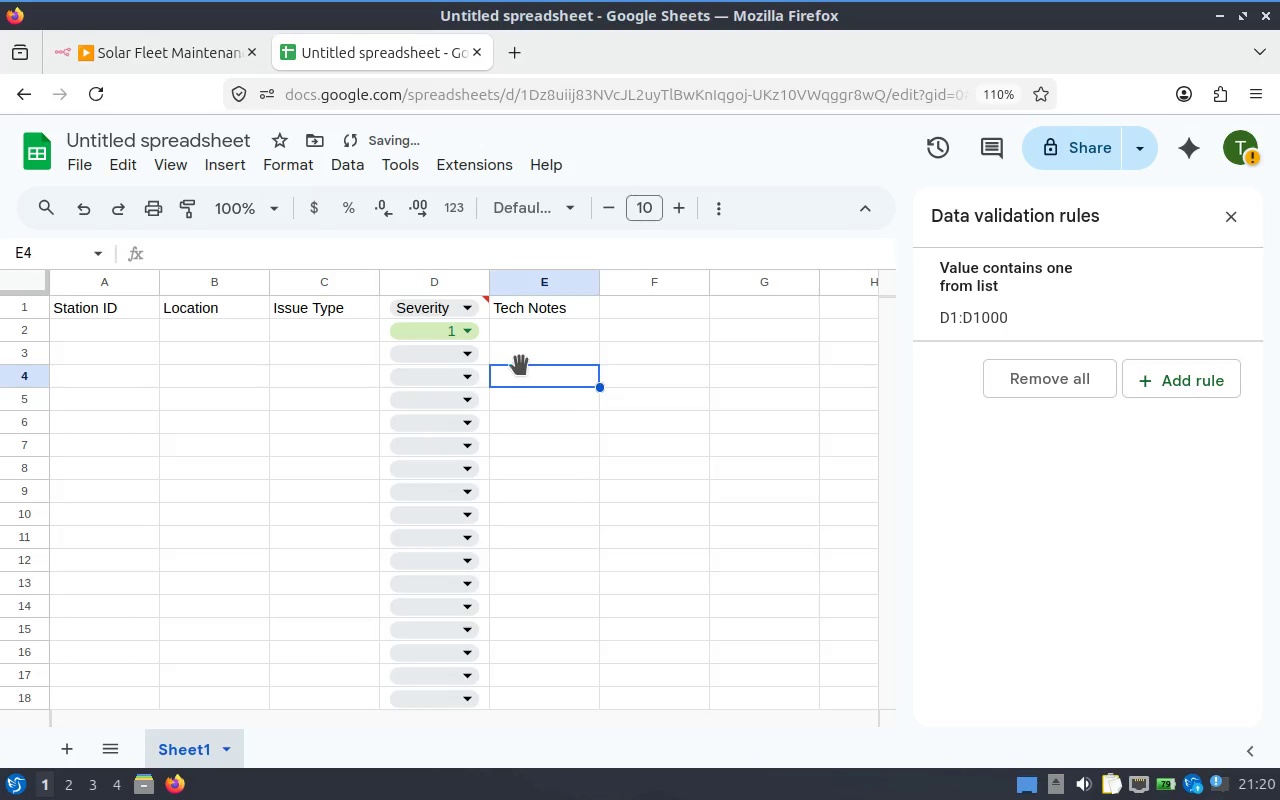 
left_click([460, 356])
 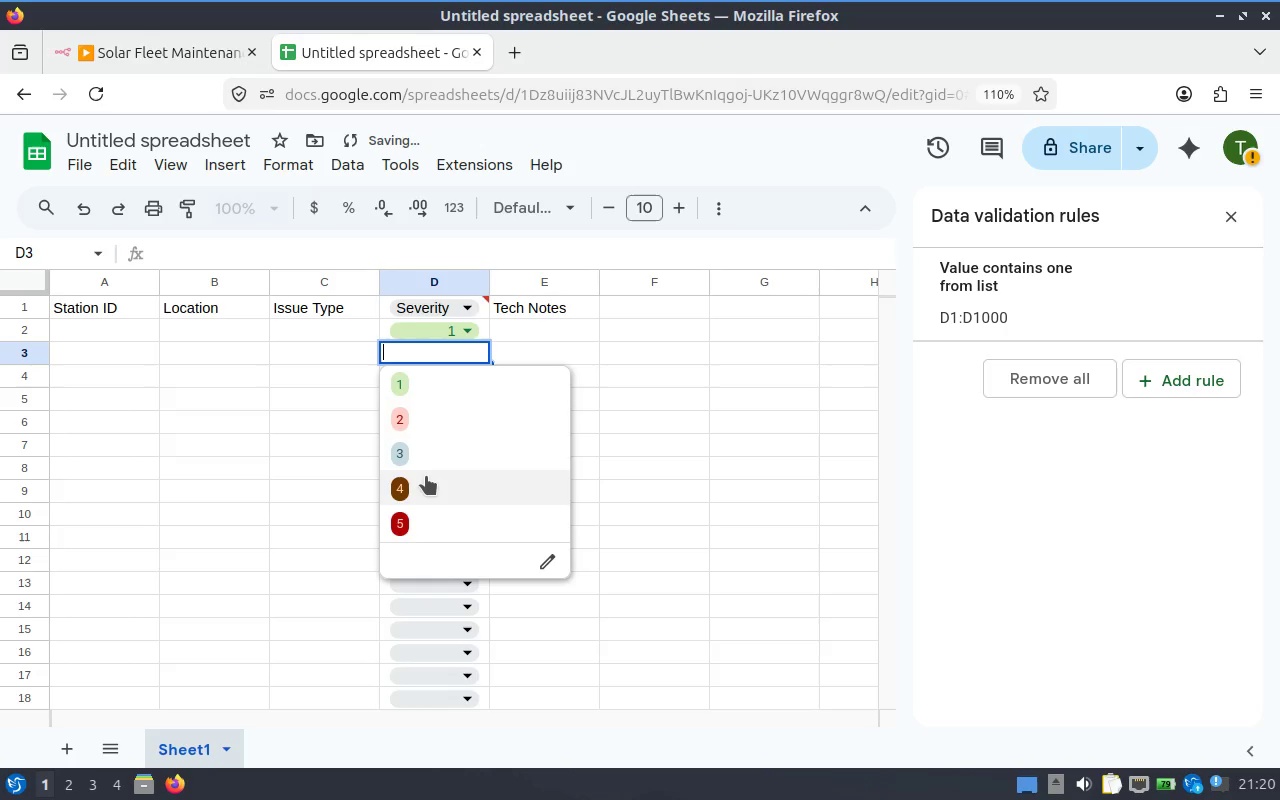 
left_click([423, 480])
 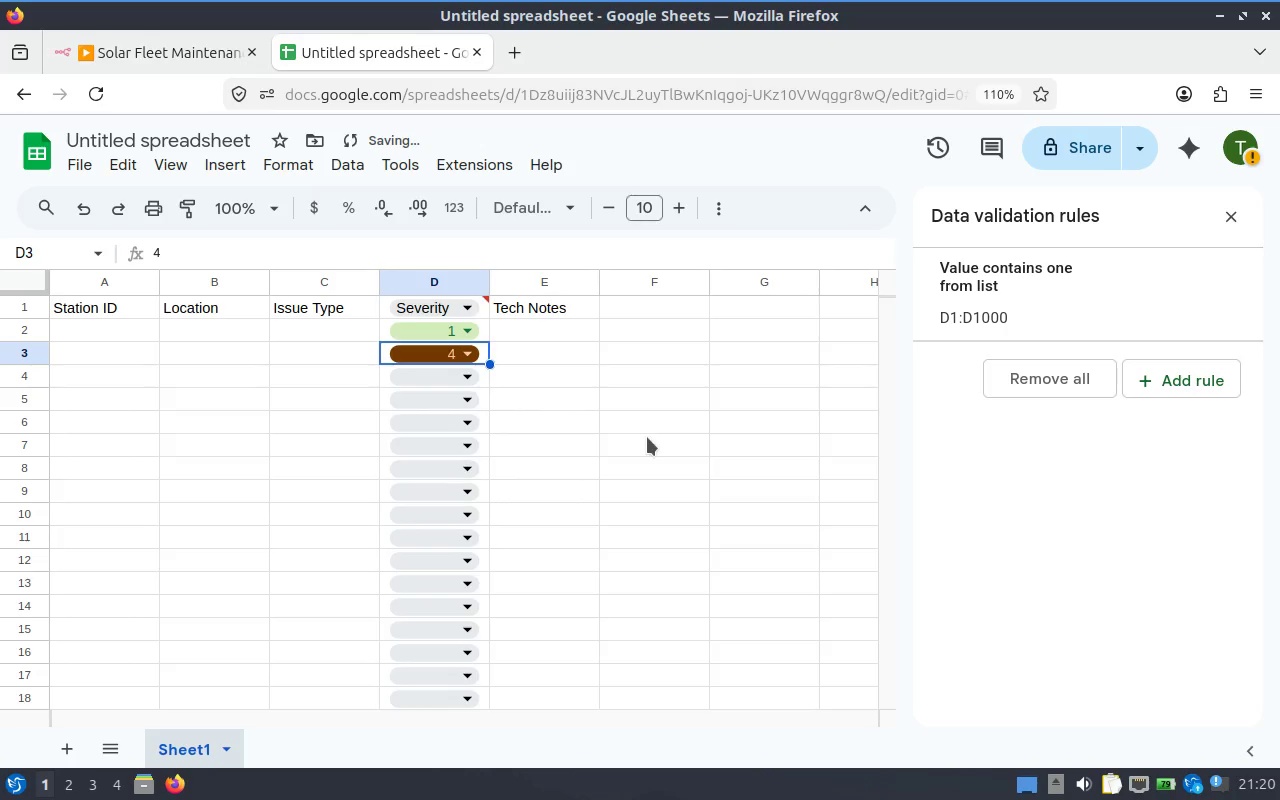 
left_click([647, 437])
 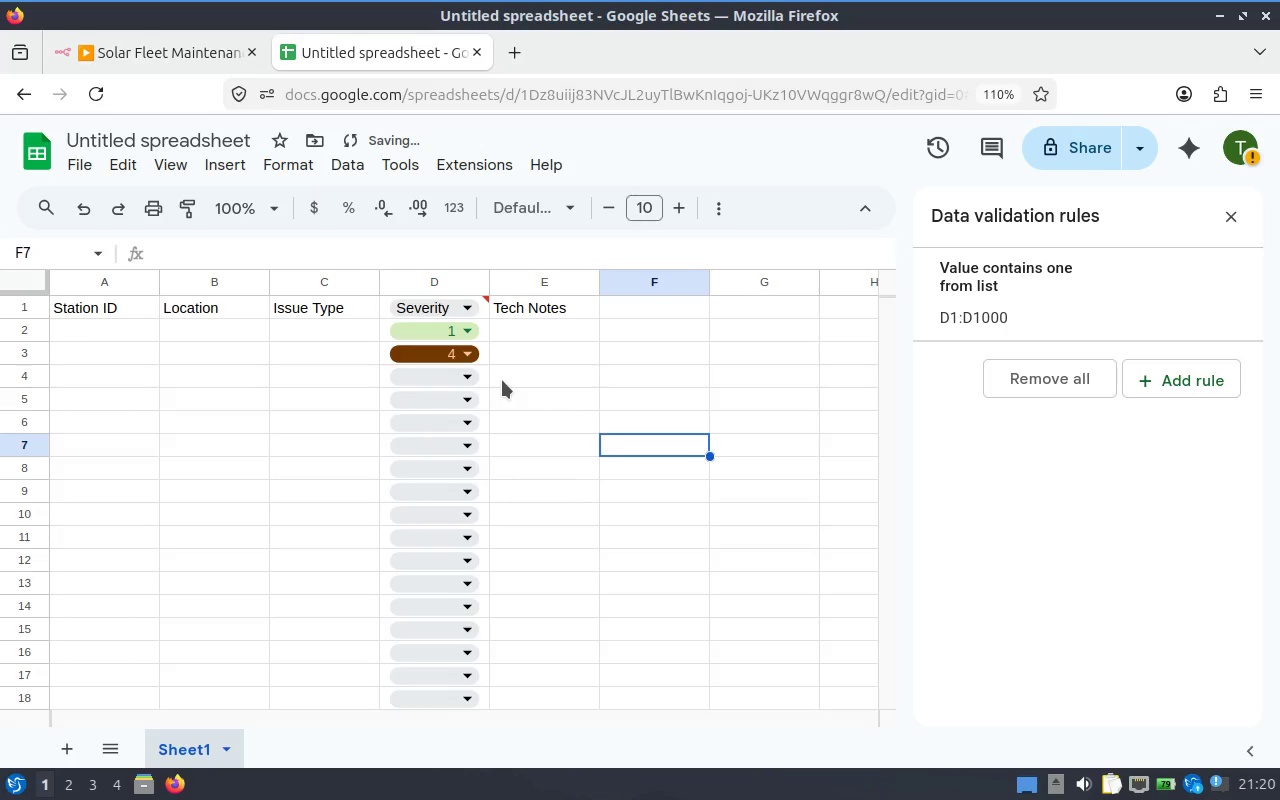 
key(Control+Z)
 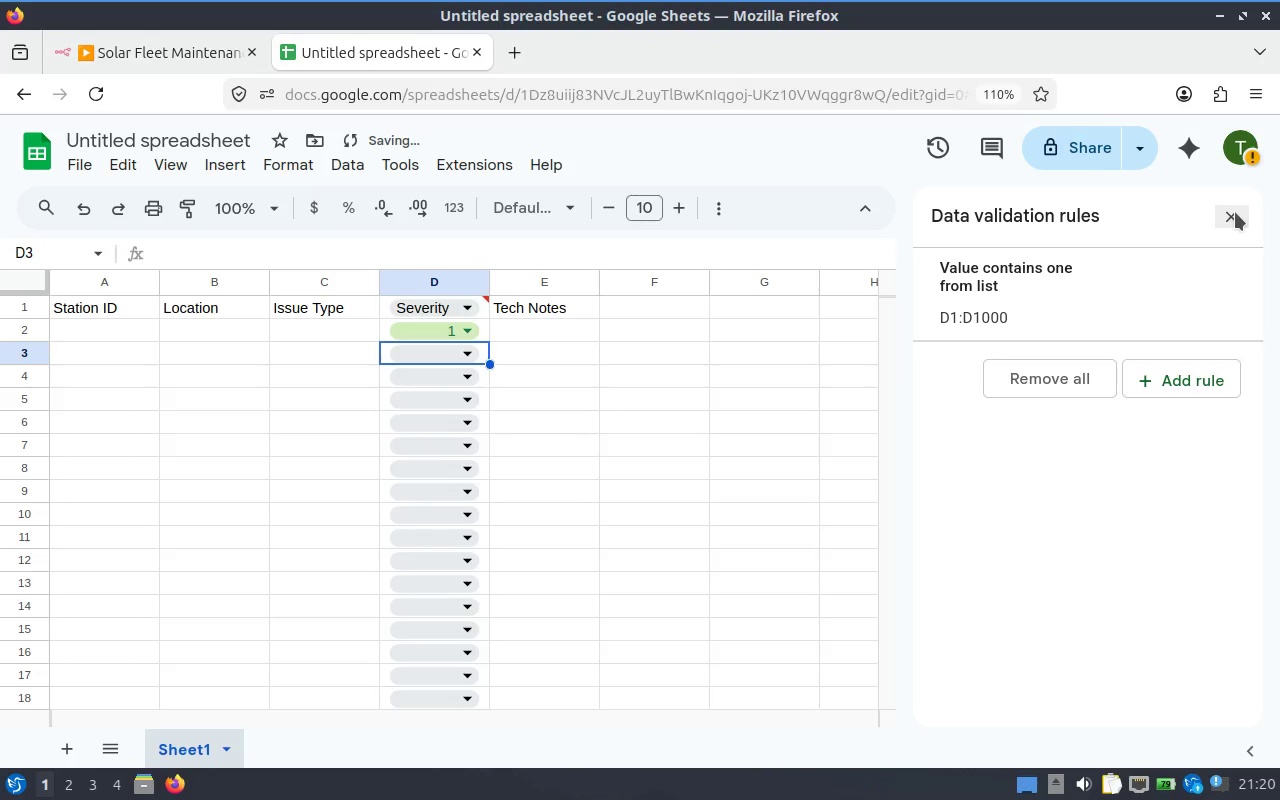 
left_click([1236, 212])
 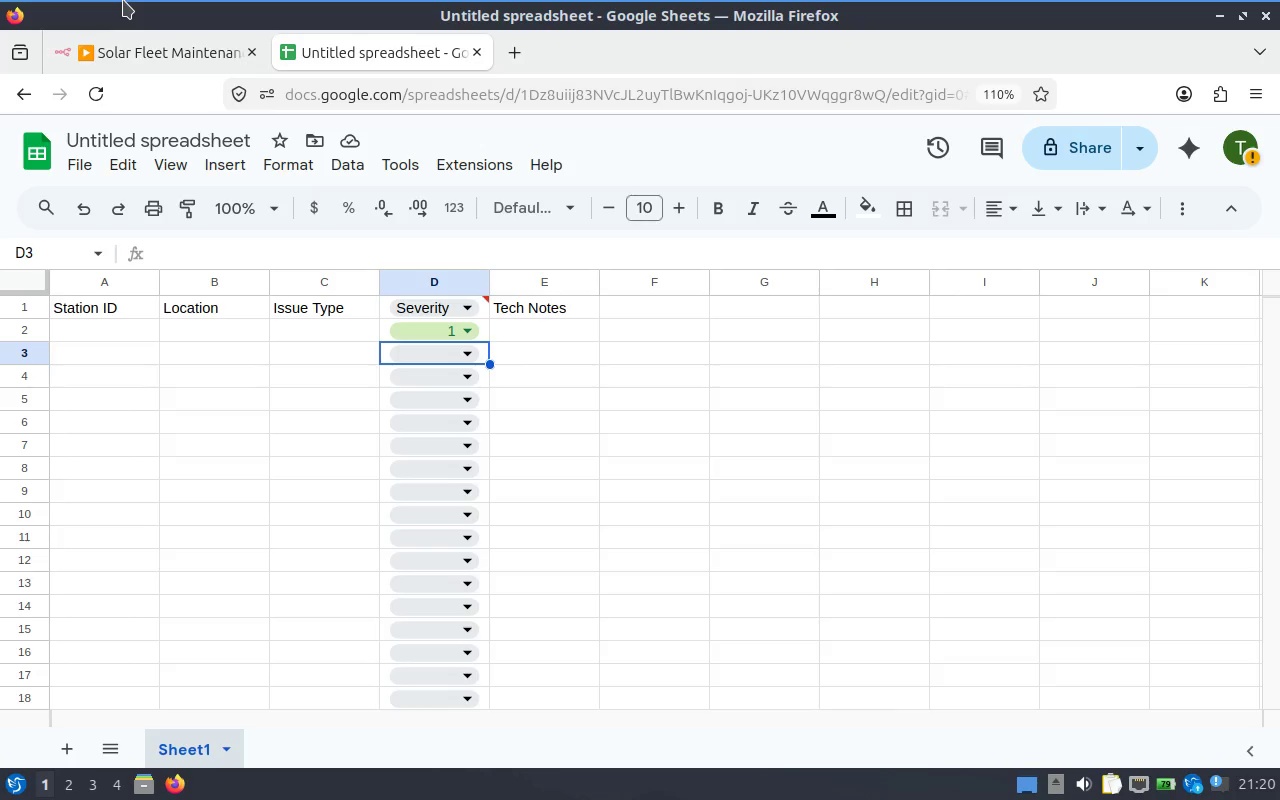 
wait(31.73)
 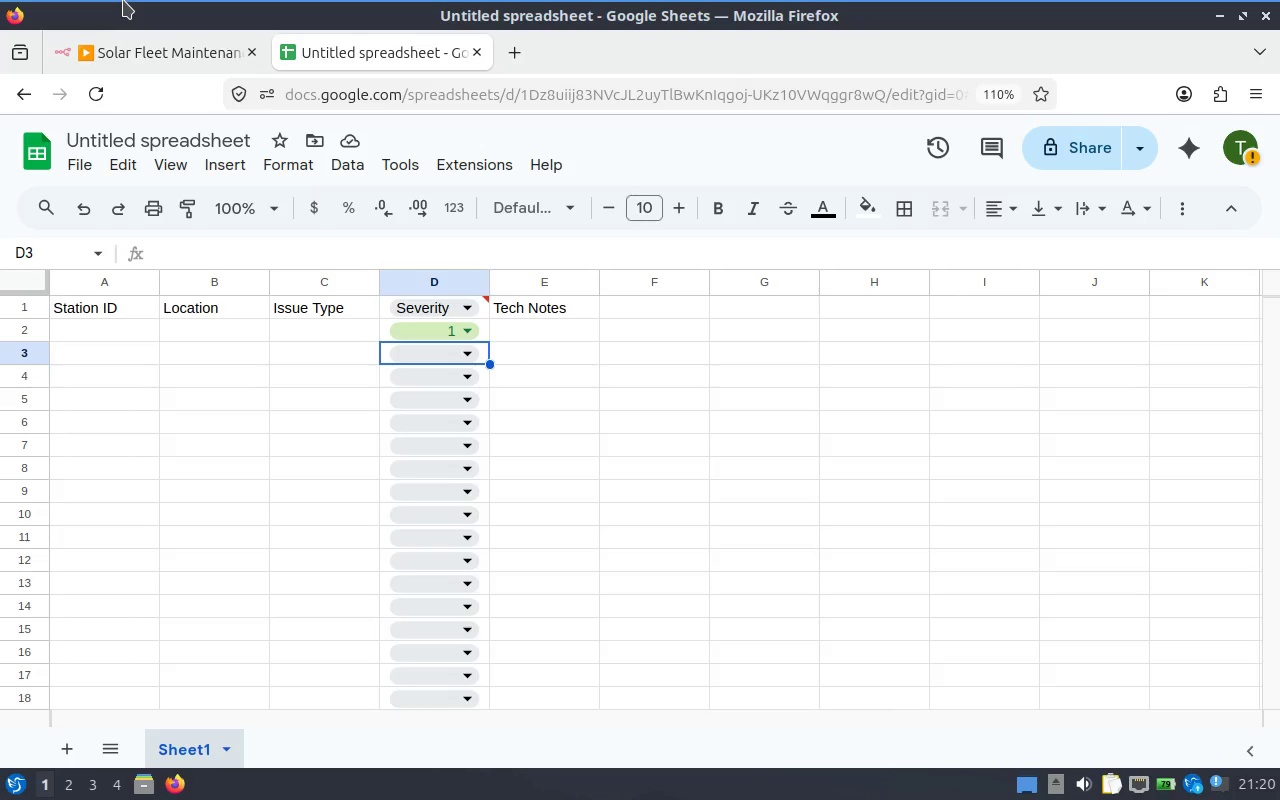 
left_click([167, 66])
 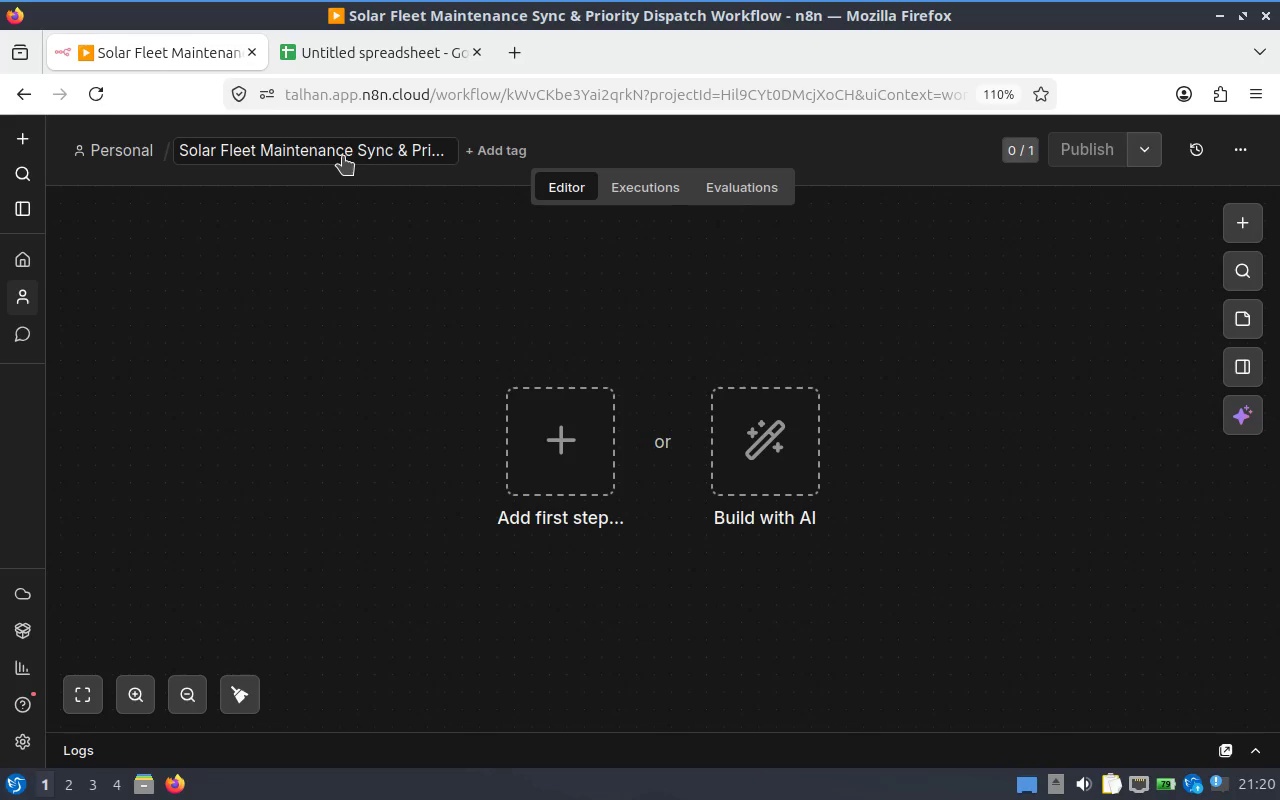 
double_click([343, 156])
 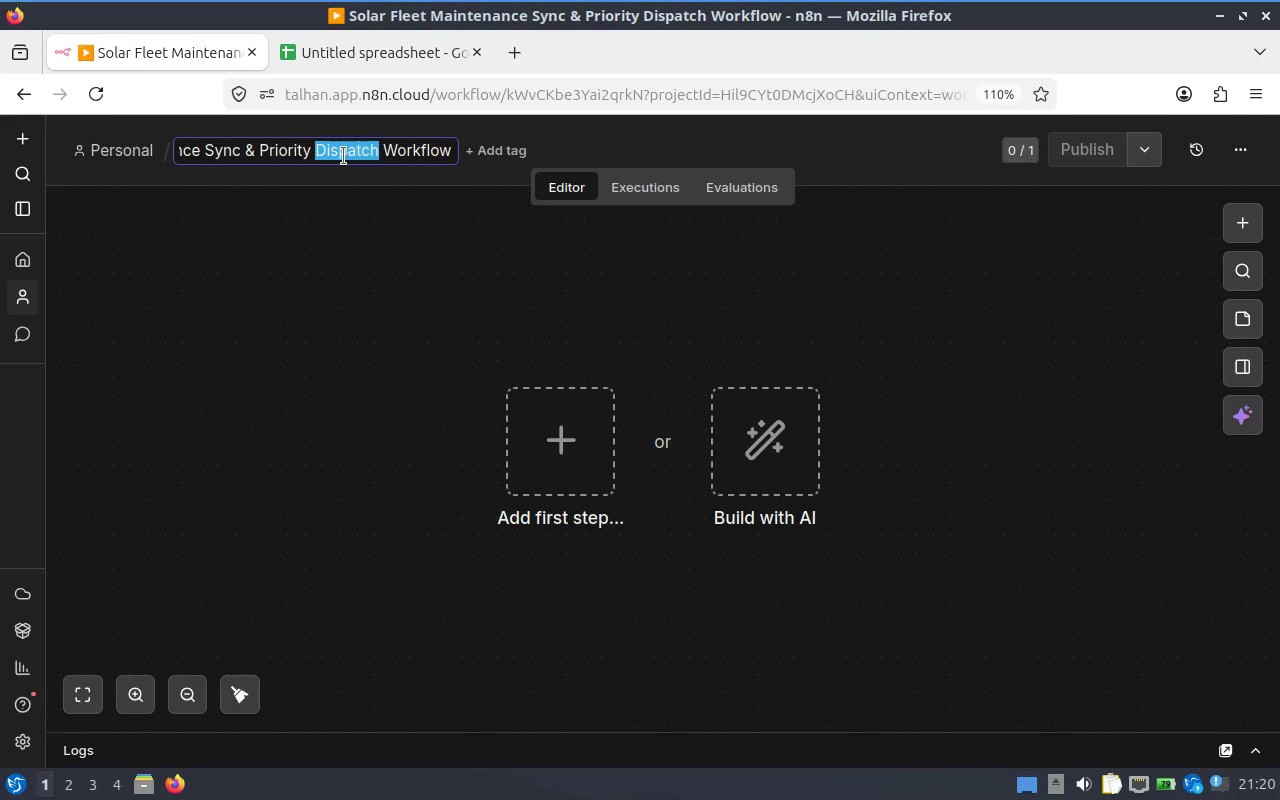 
hold_key(key=ControlLeft, duration=0.79)
 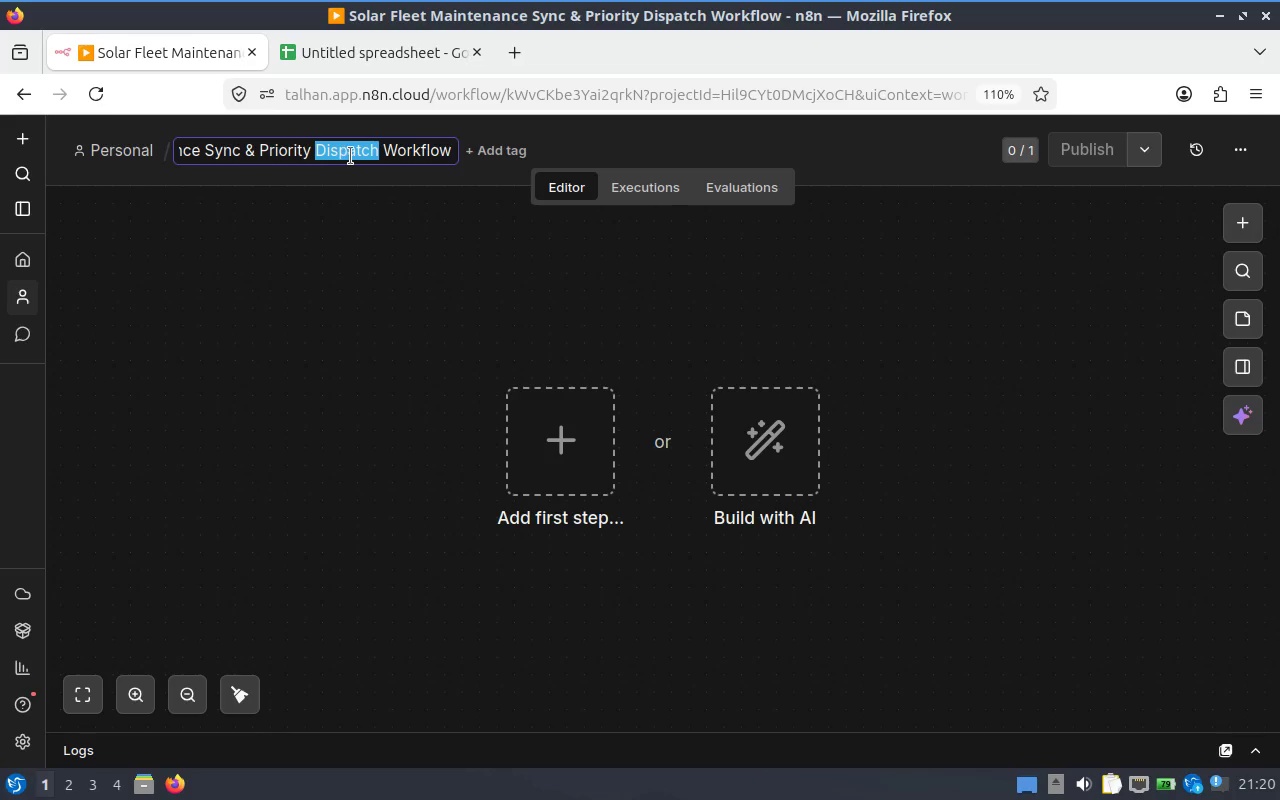 
left_click([350, 156])
 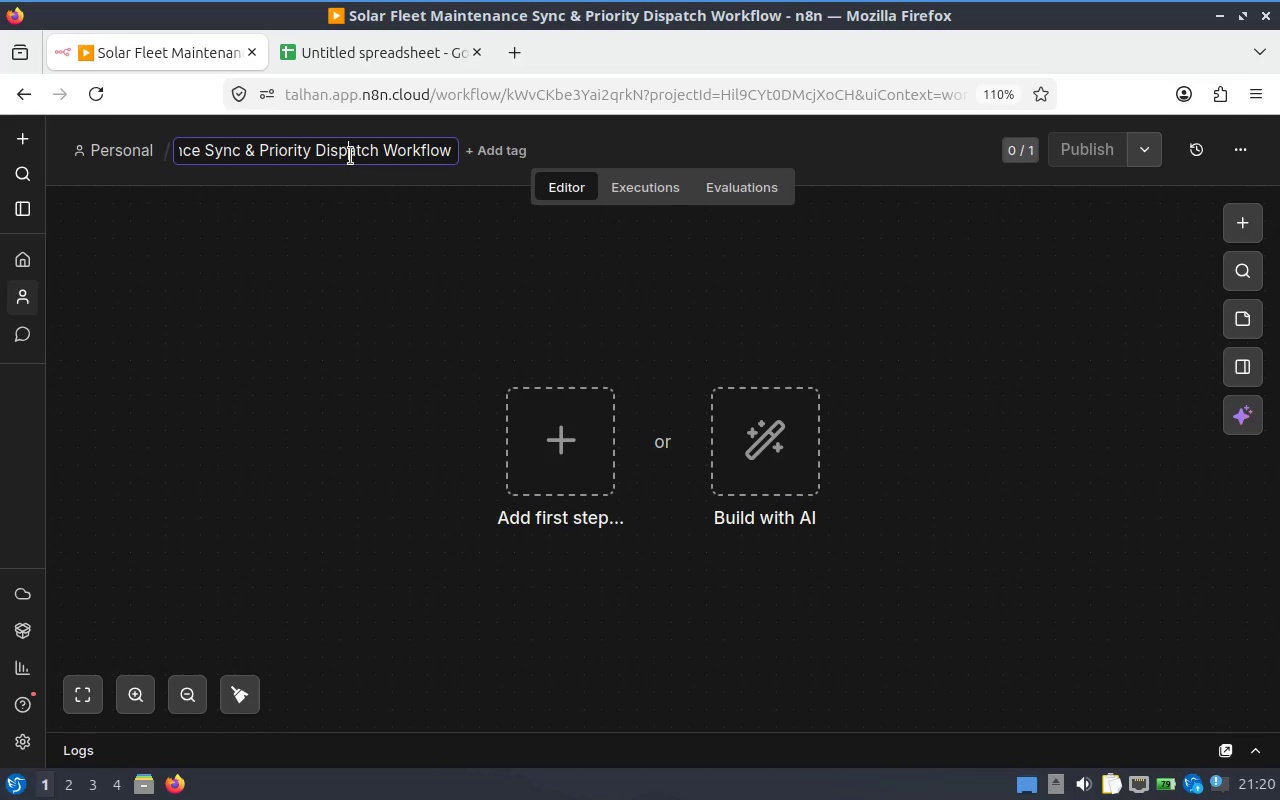 
key(Alt+Tab)